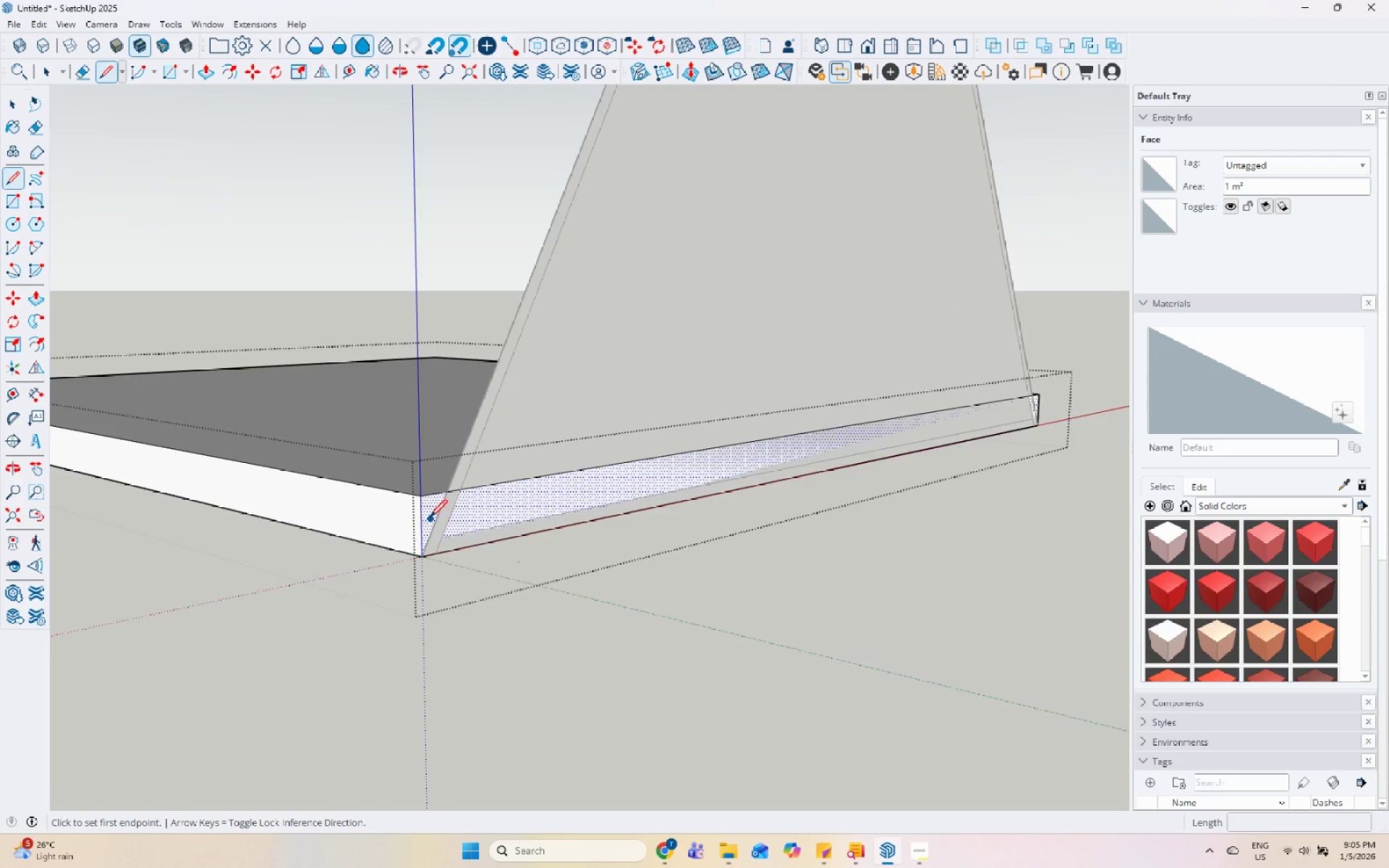 
scroll: coordinate [428, 520], scroll_direction: up, amount: 4.0
 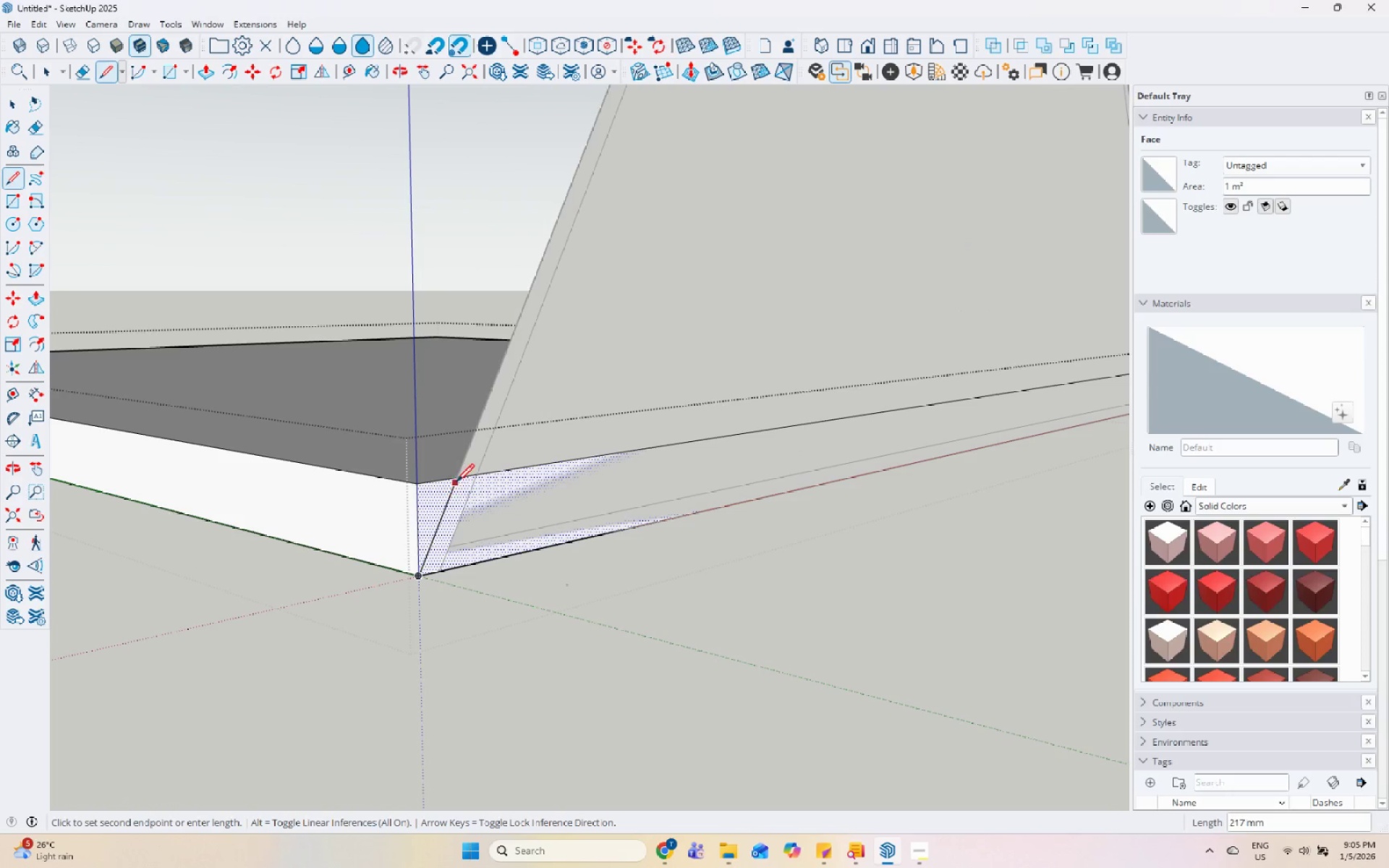 
left_click([463, 477])
 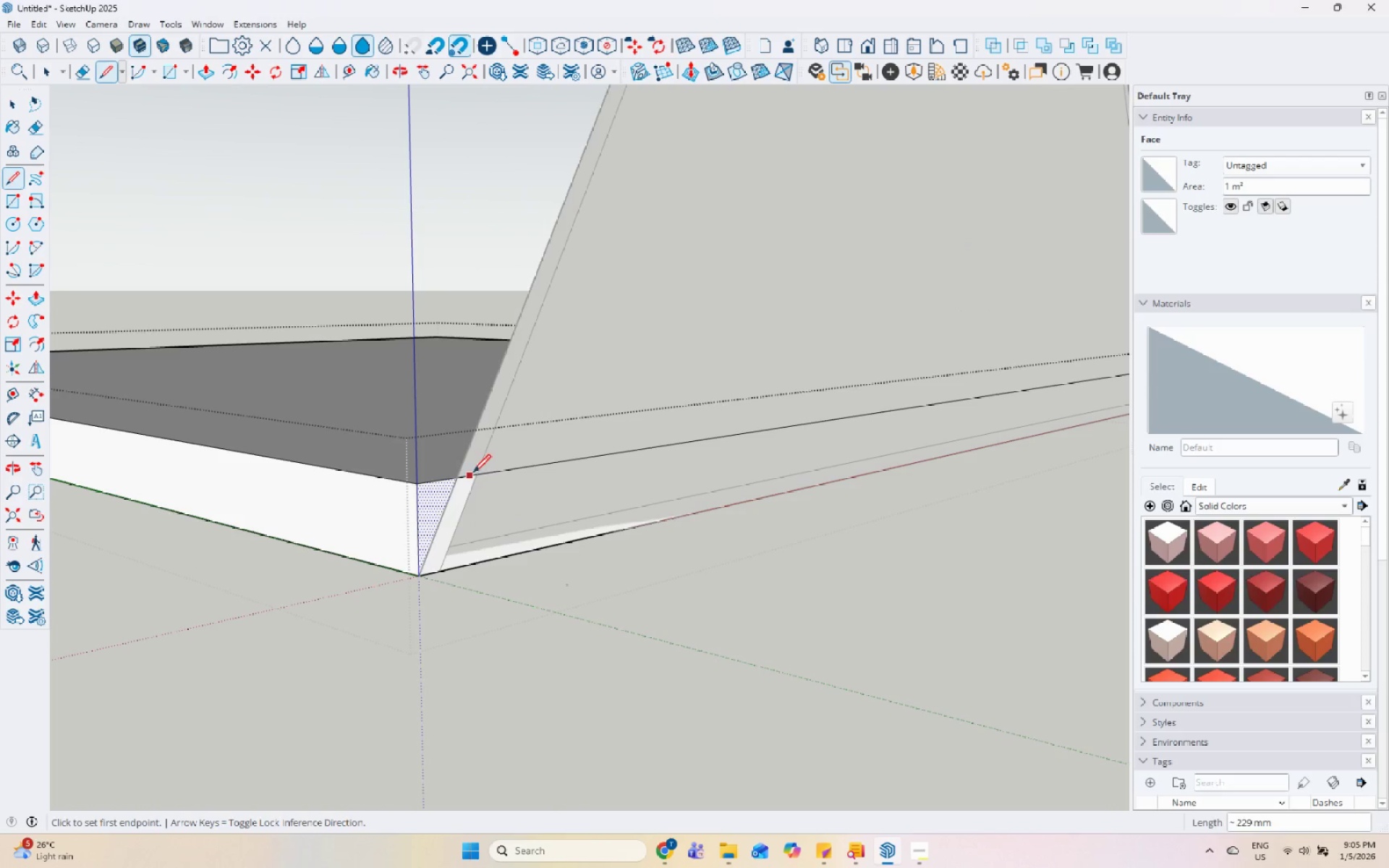 
key(Space)
 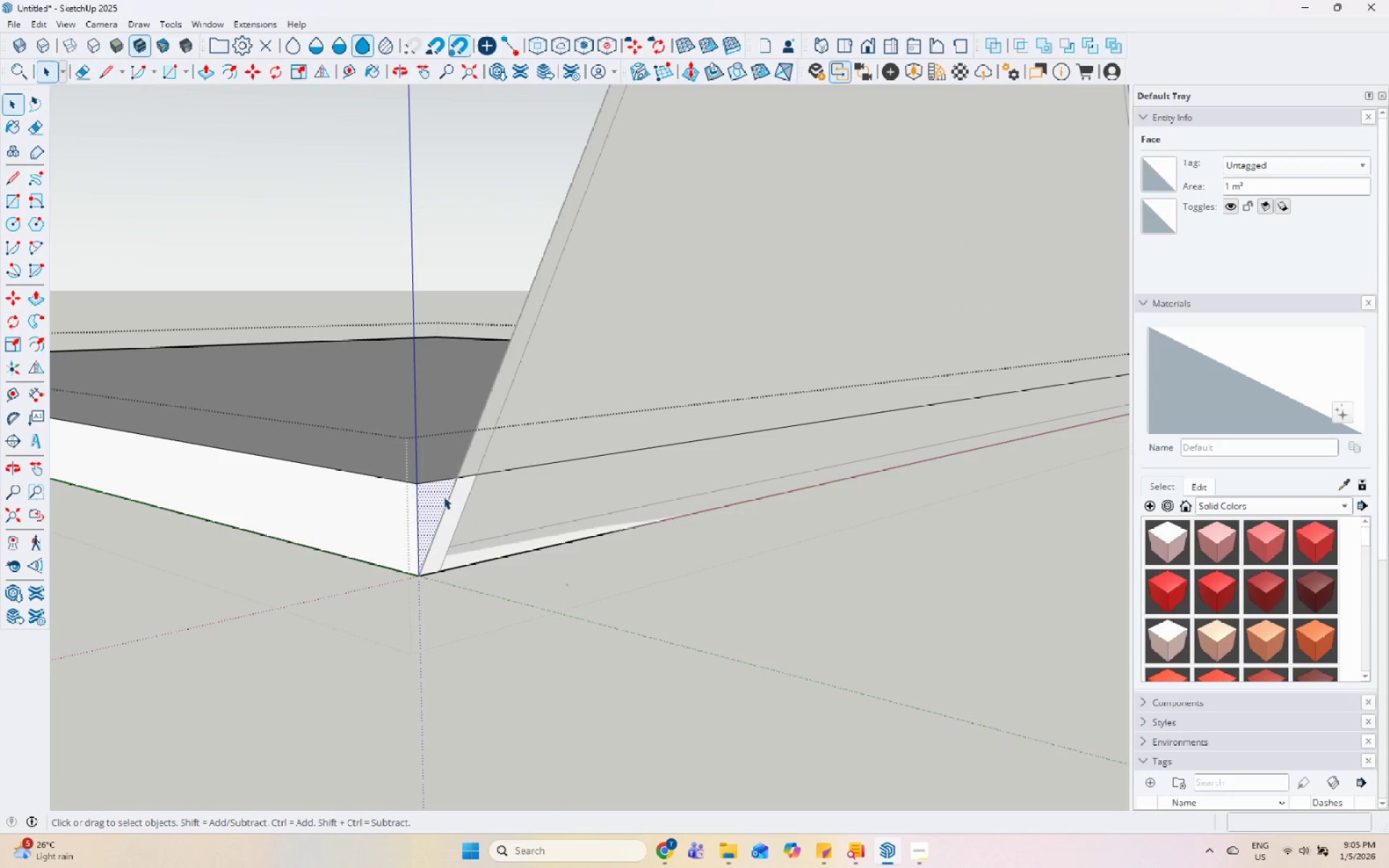 
double_click([443, 496])
 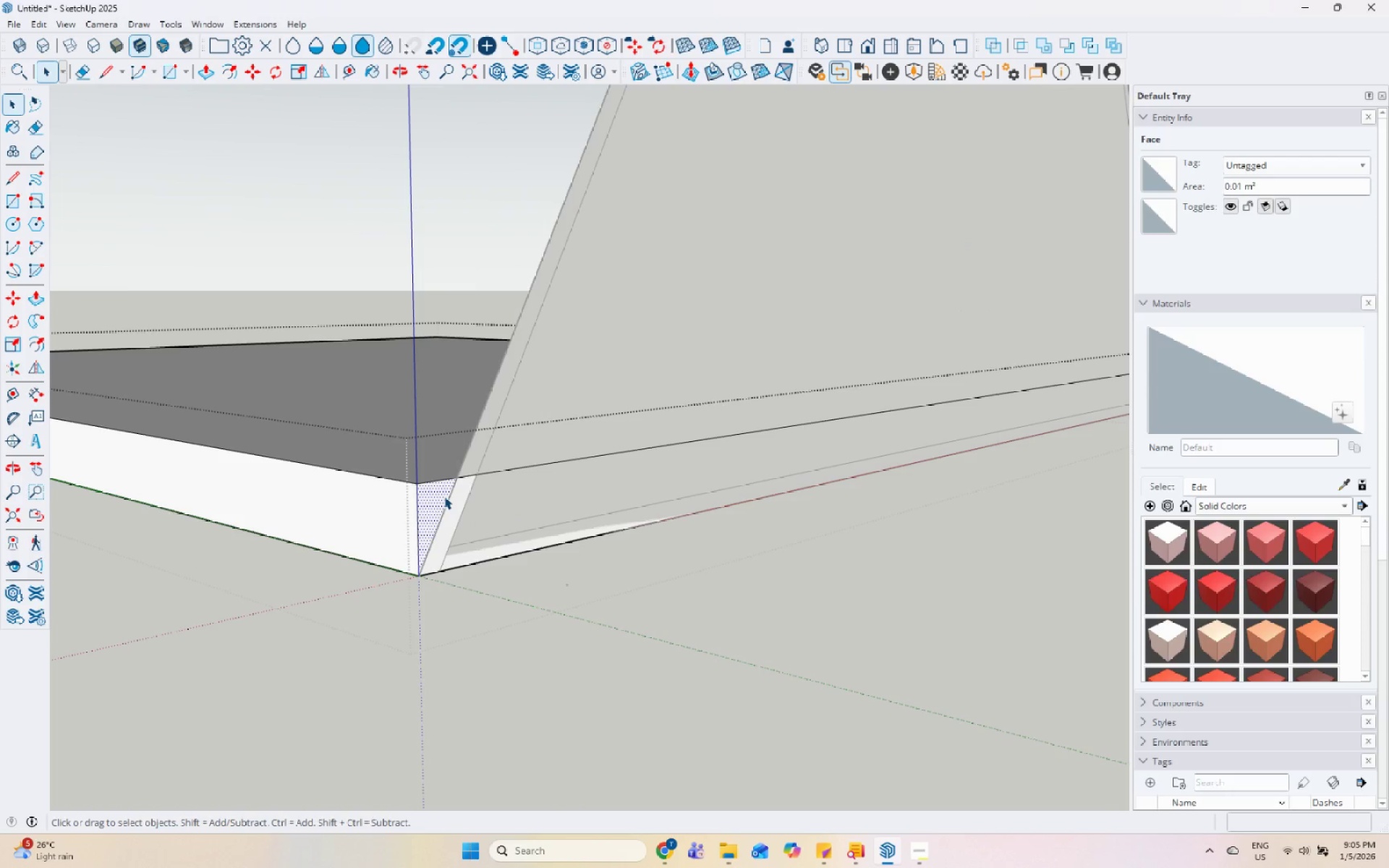 
key(P)
 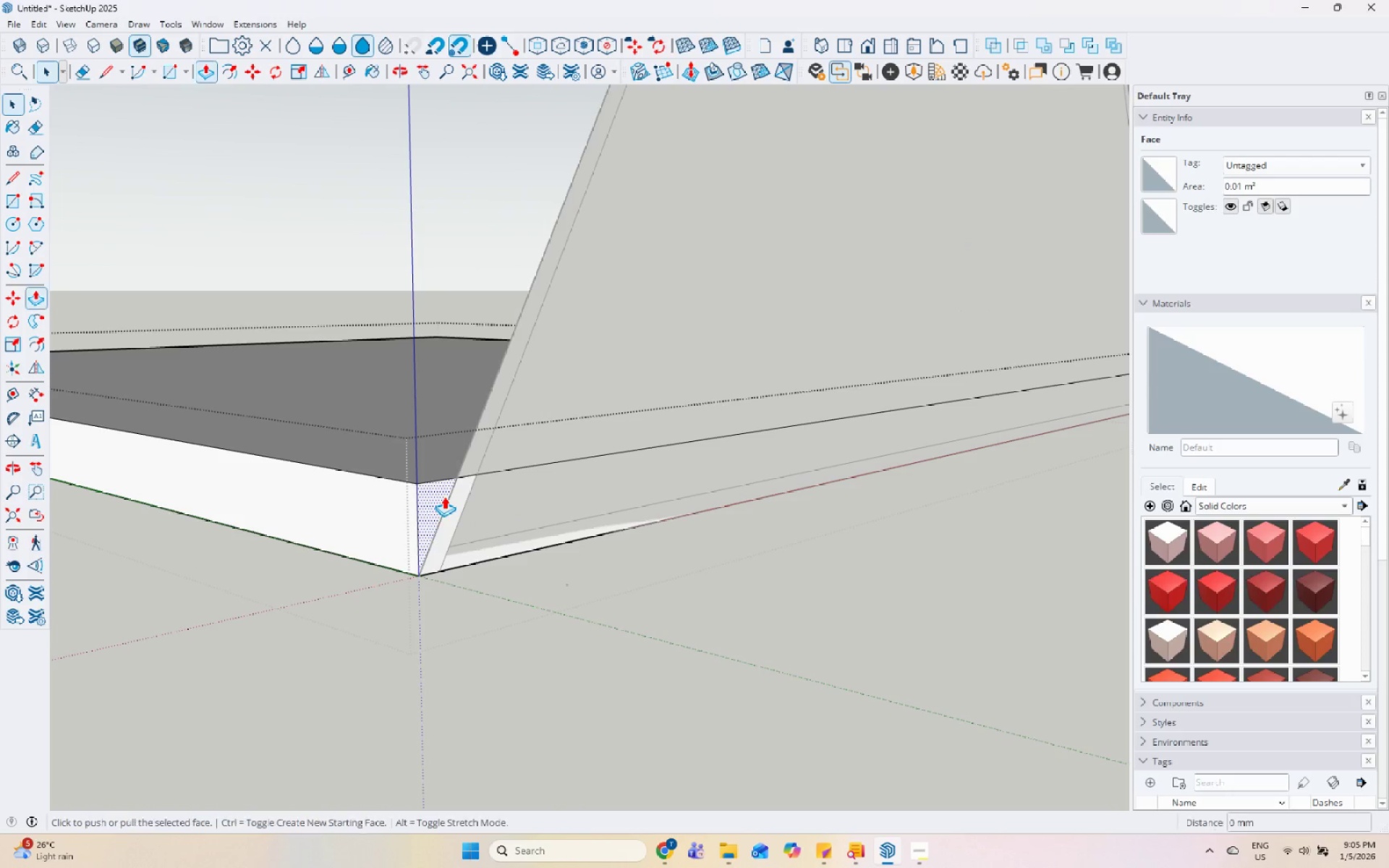 
left_click([444, 496])
 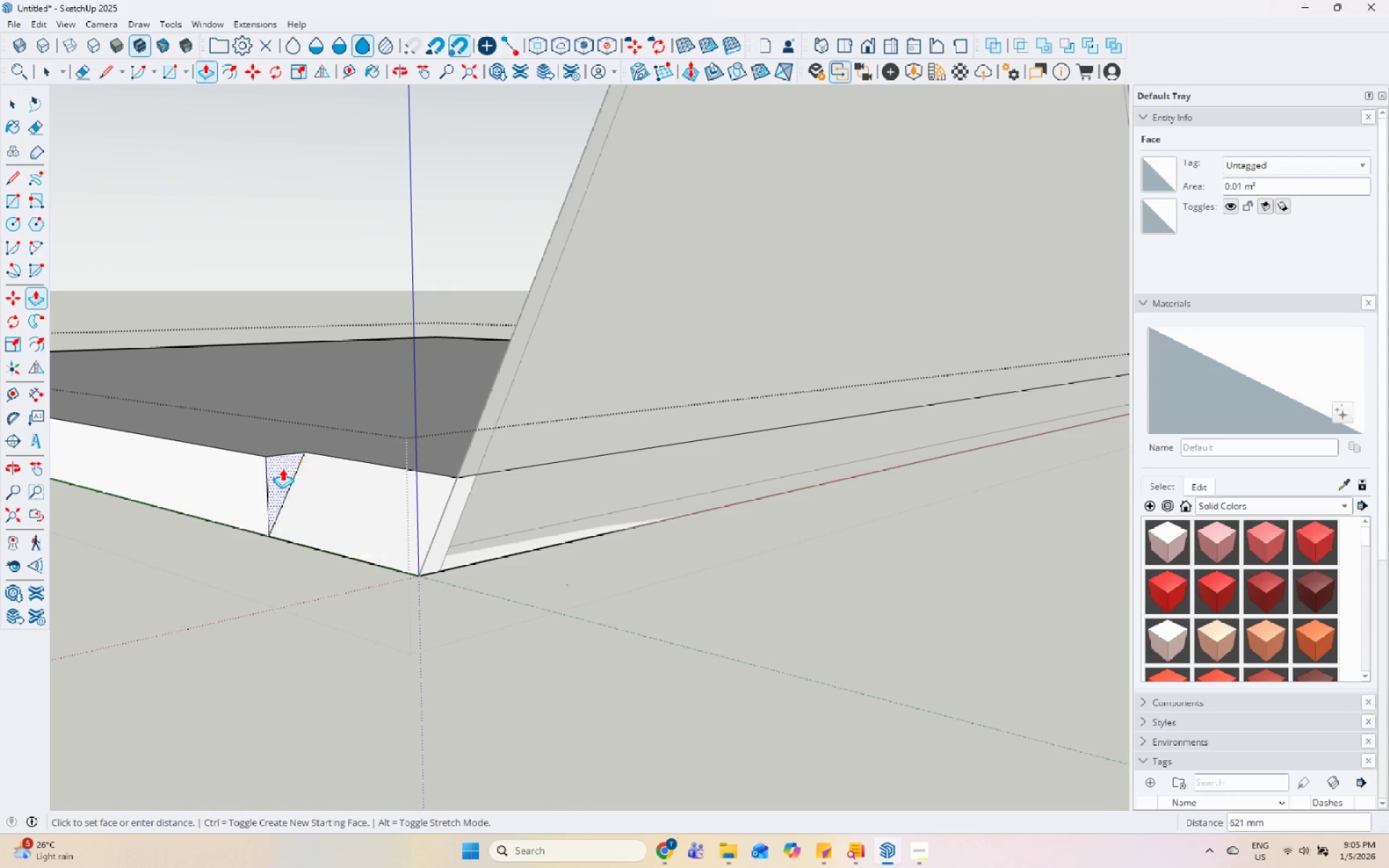 
scroll: coordinate [506, 579], scroll_direction: down, amount: 13.0
 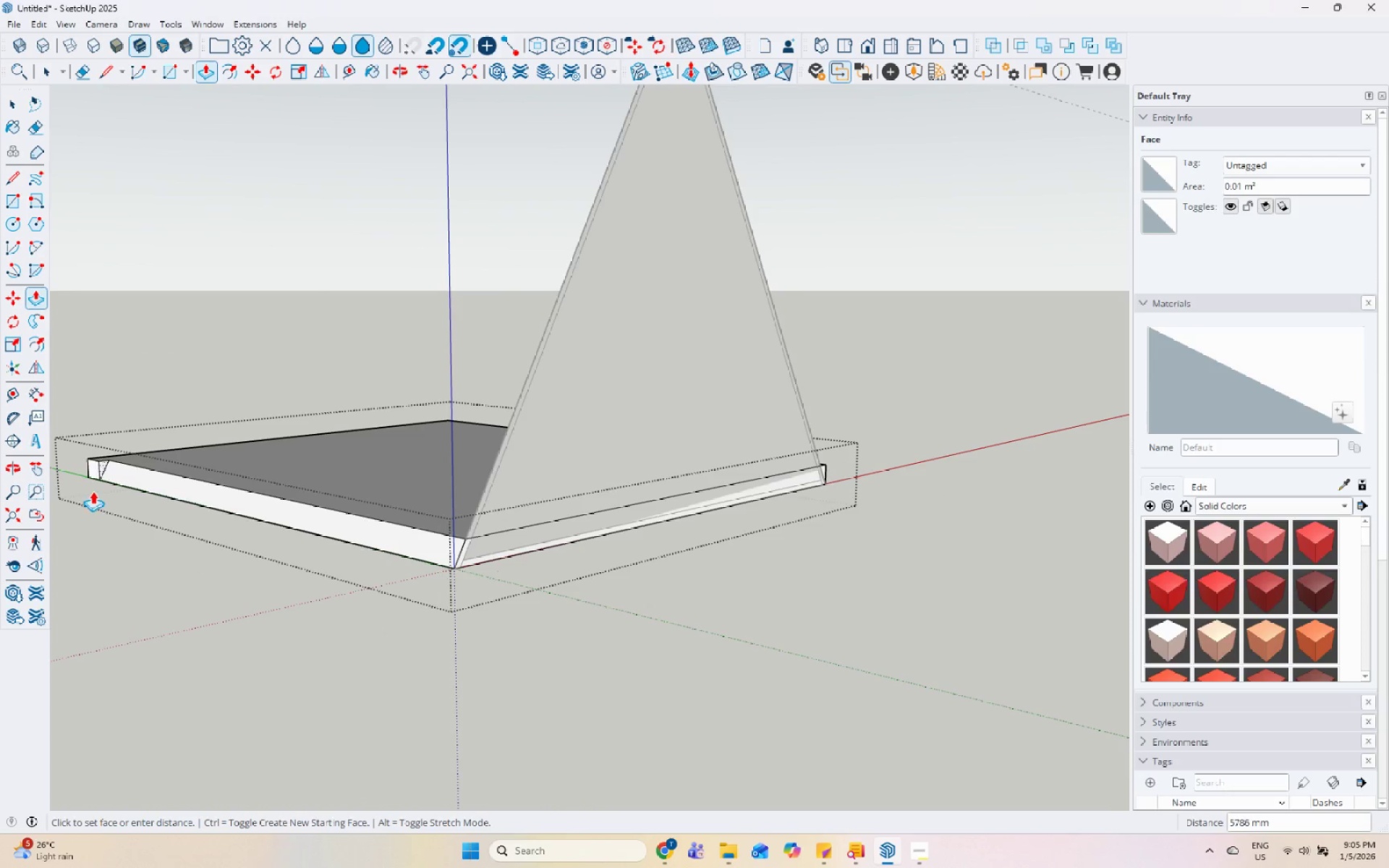 
left_click([48, 485])
 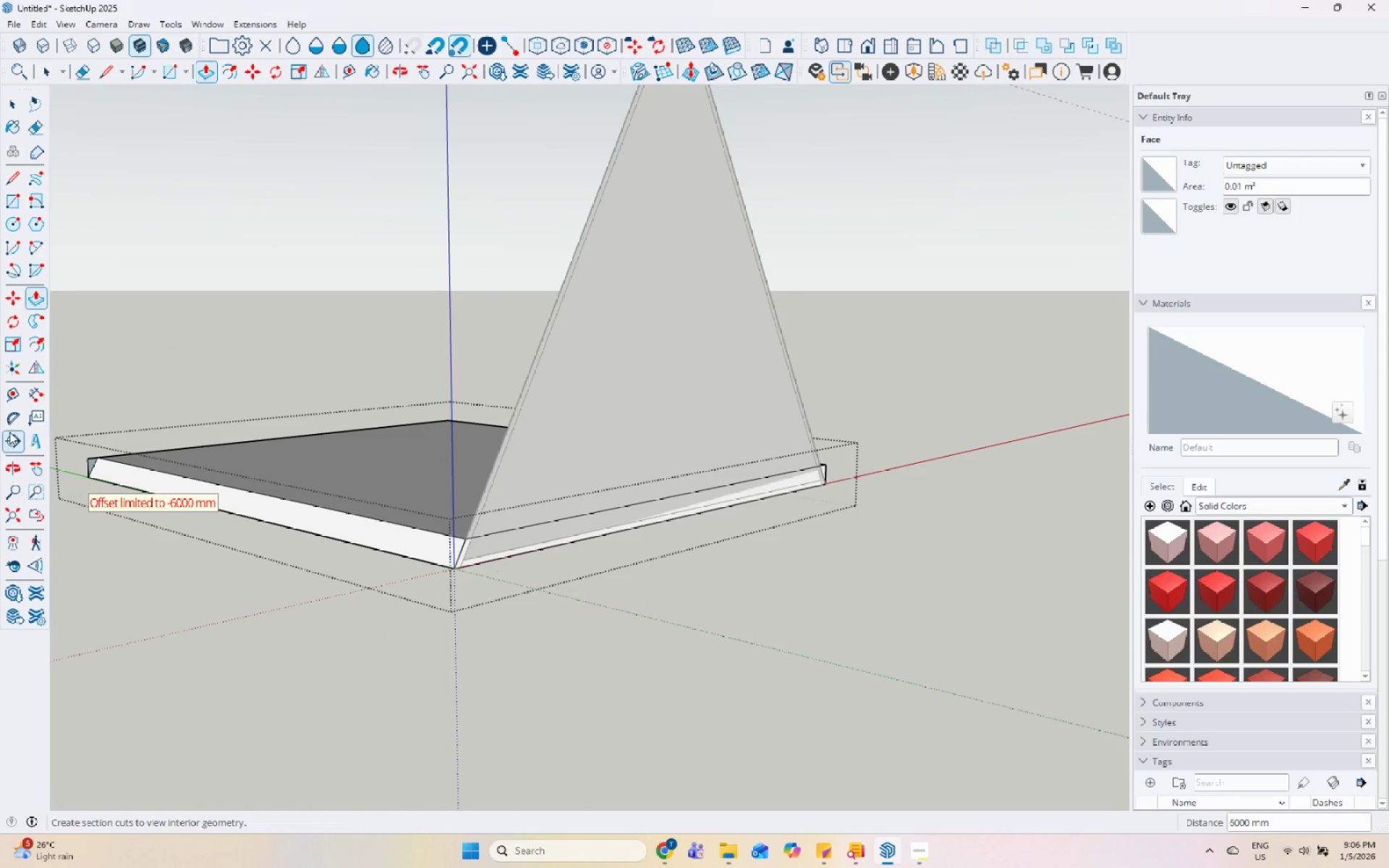 
left_click([72, 388])
 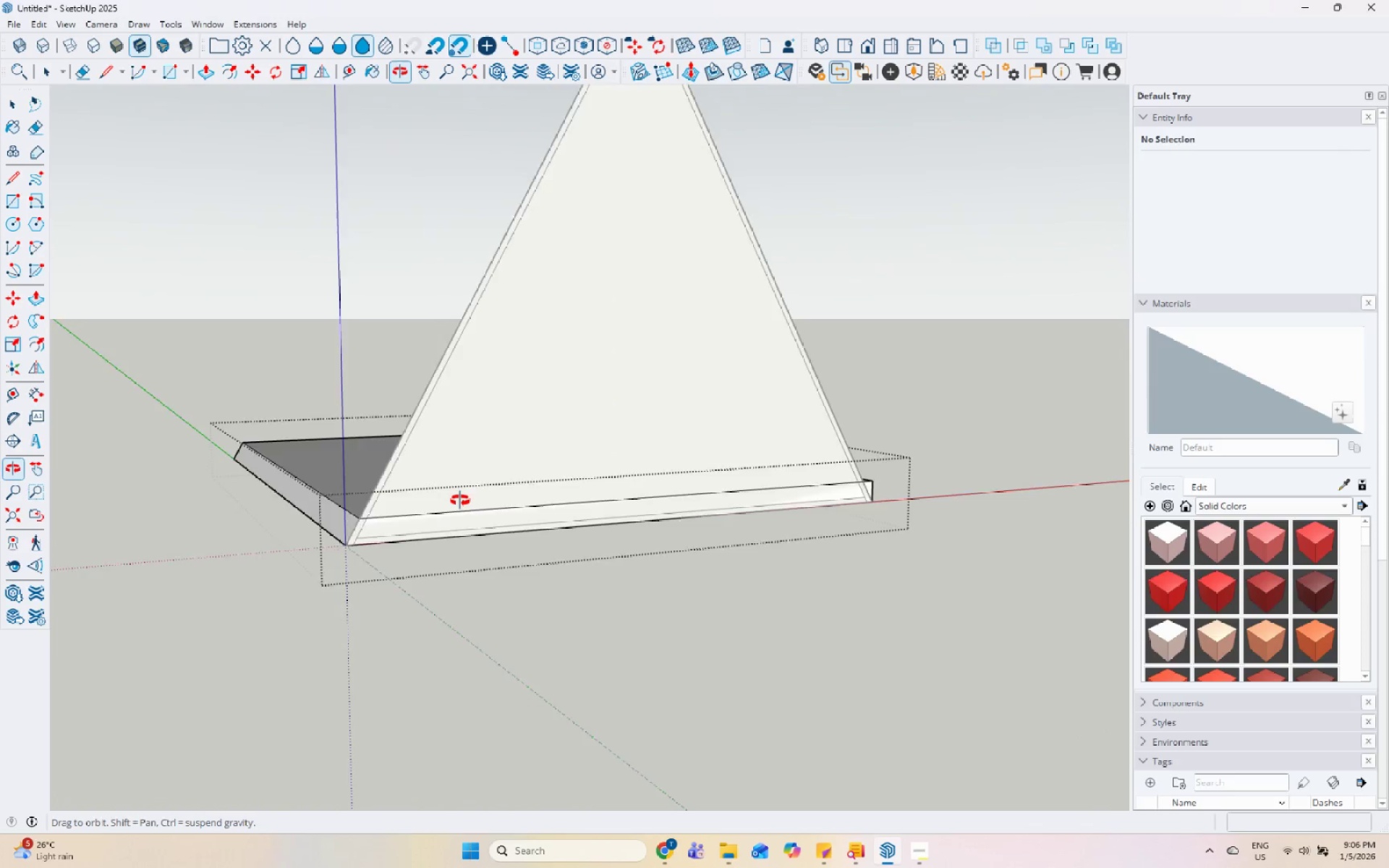 
scroll: coordinate [295, 494], scroll_direction: up, amount: 6.0
 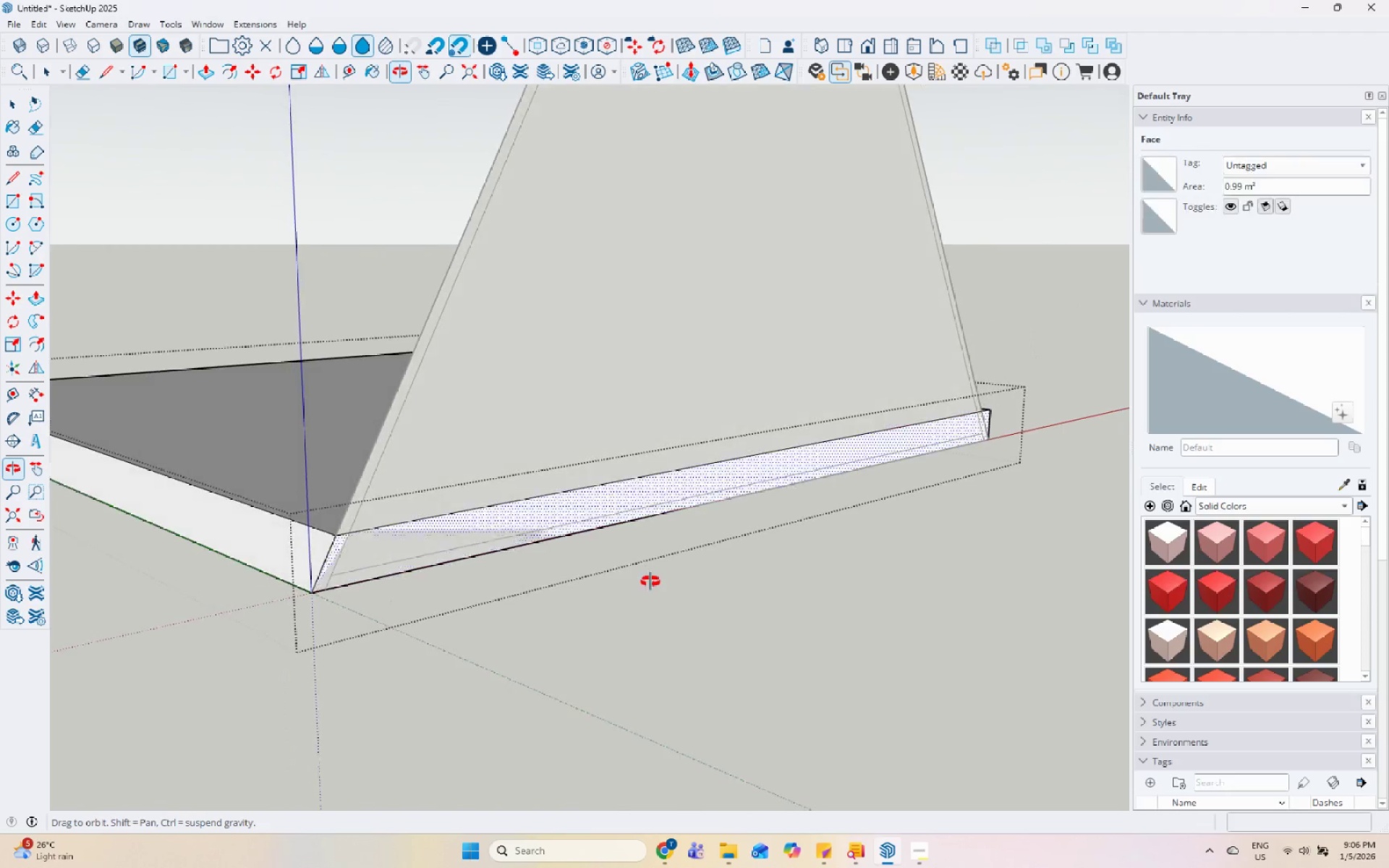 
key(Space)
 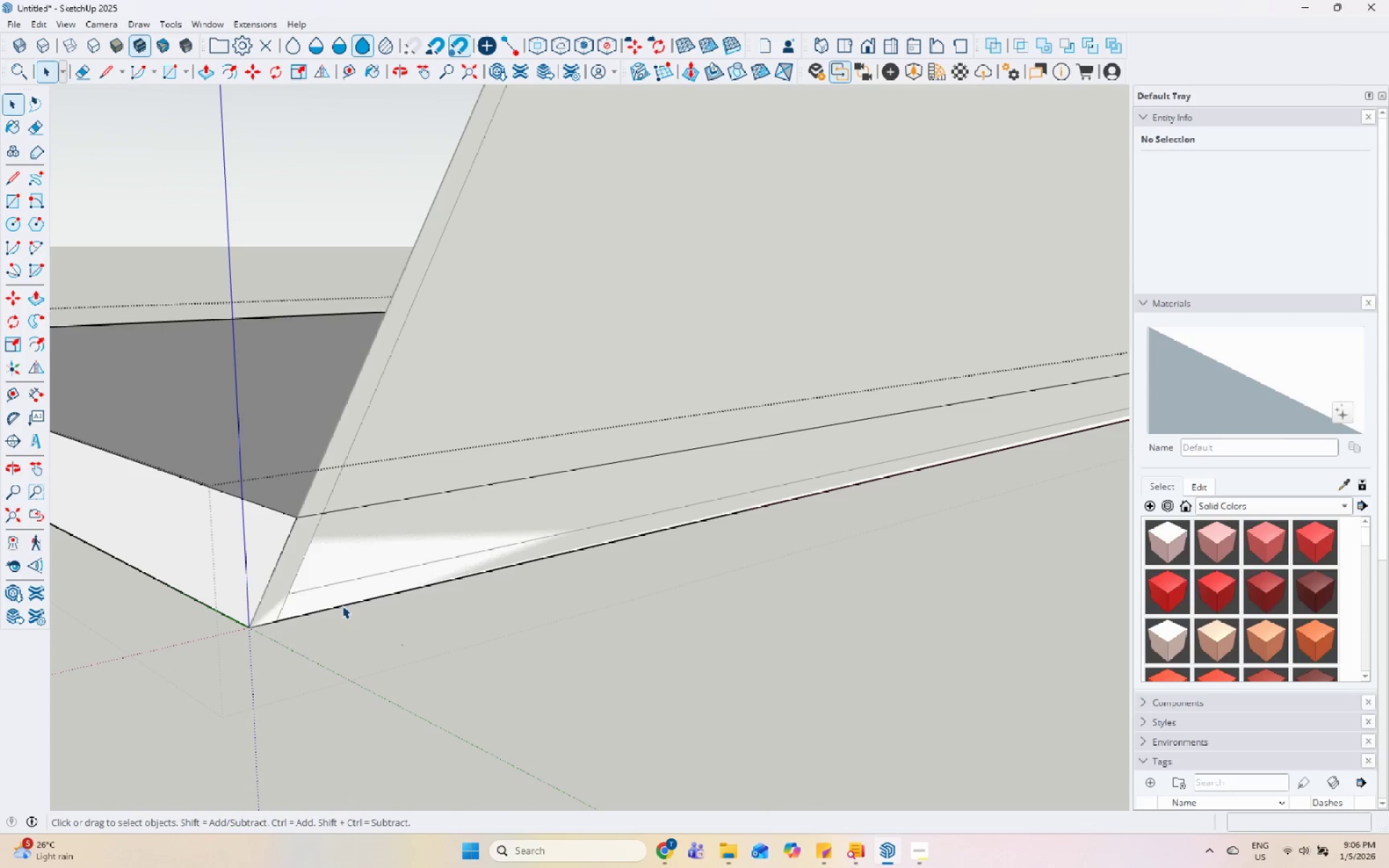 
scroll: coordinate [377, 555], scroll_direction: up, amount: 6.0
 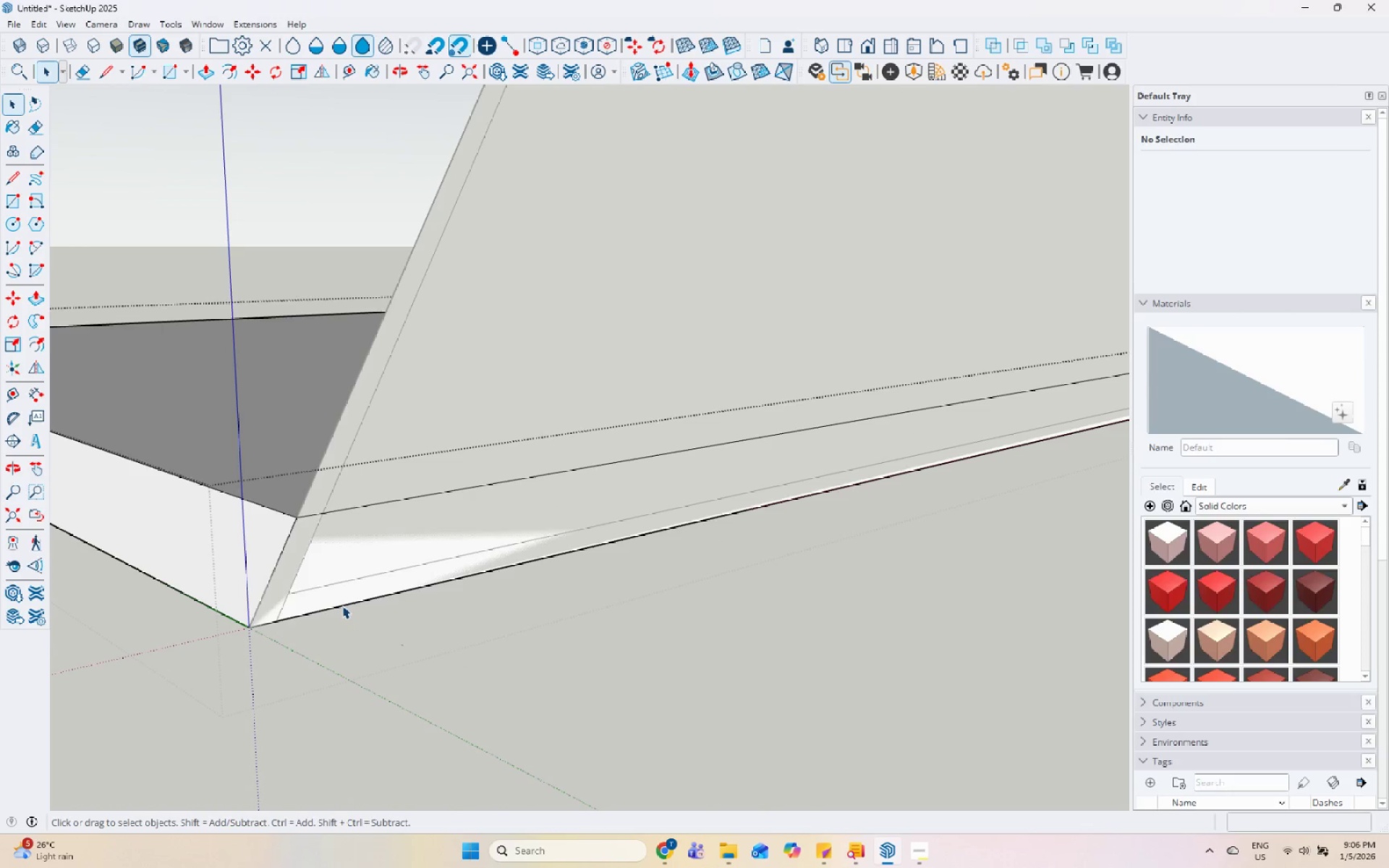 
key(L)
 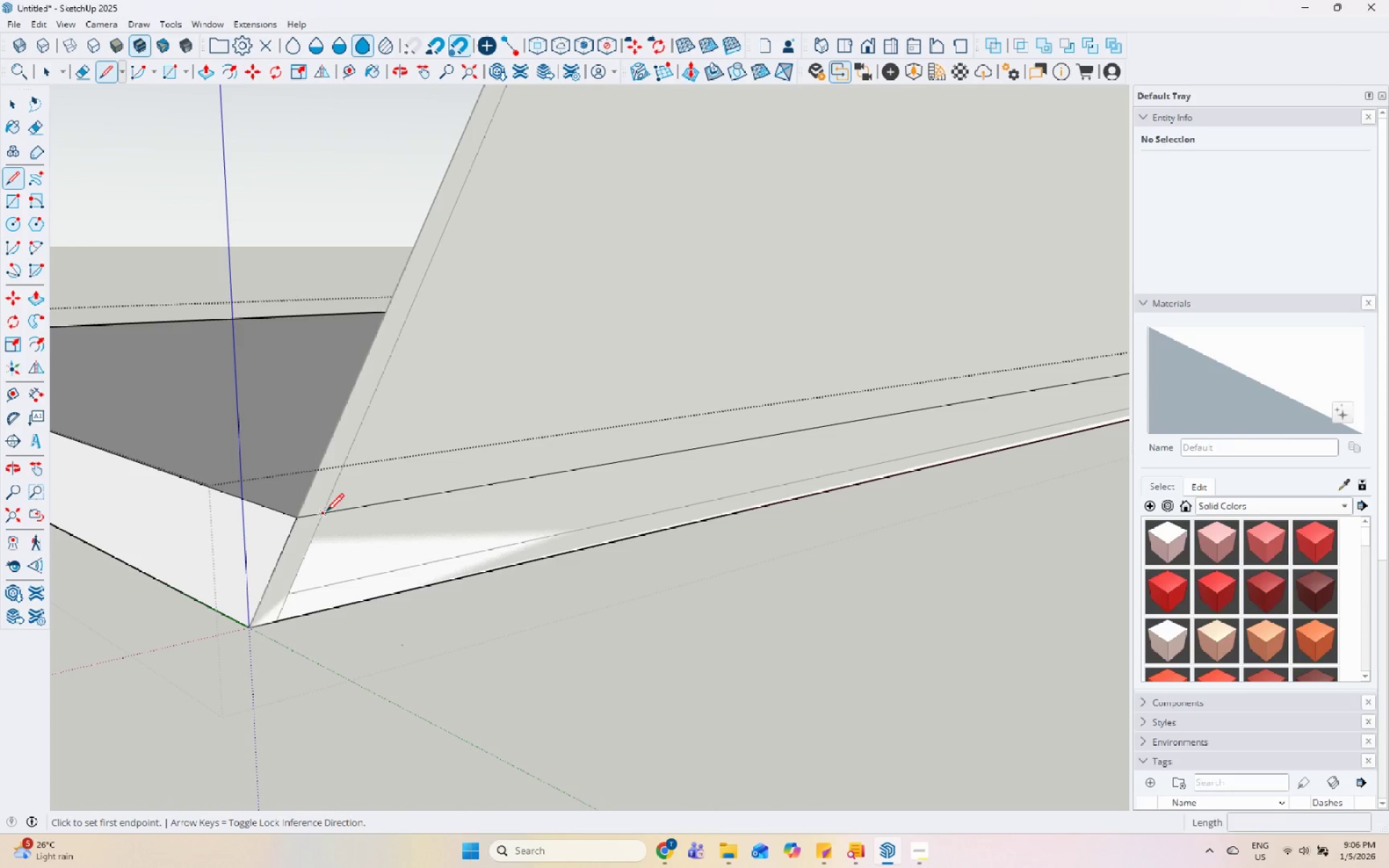 
left_click([326, 513])
 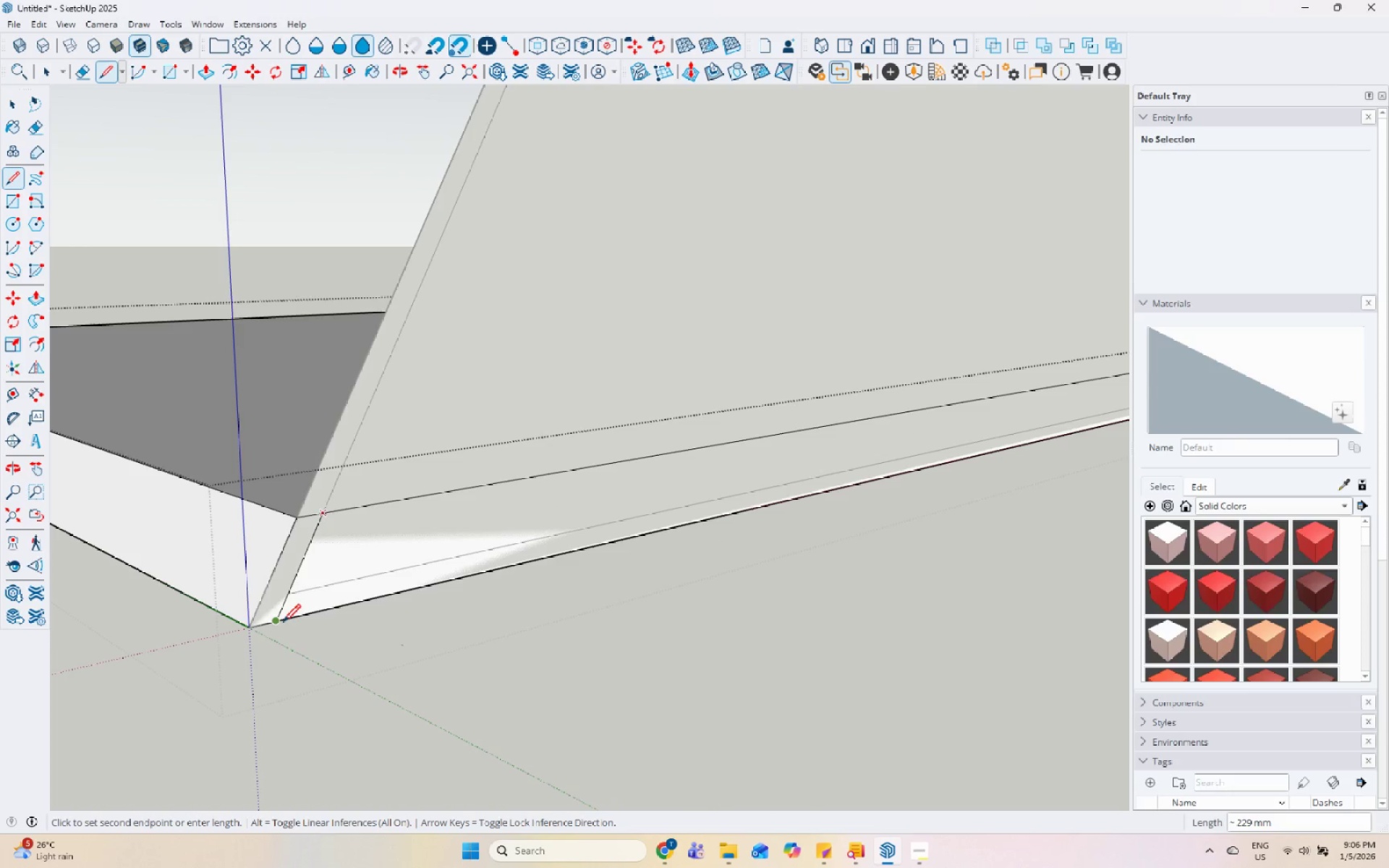 
left_click([280, 624])
 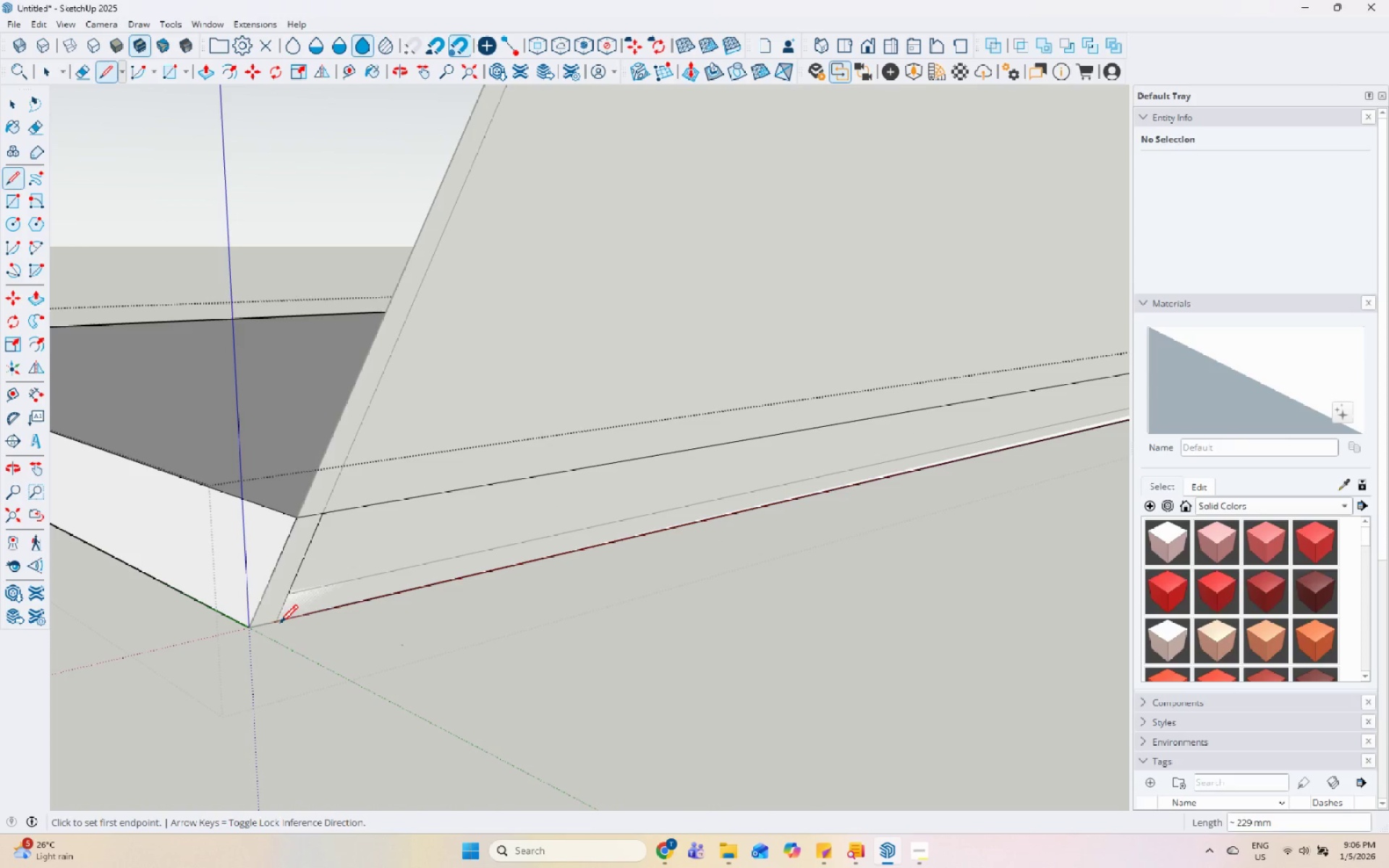 
key(Space)
 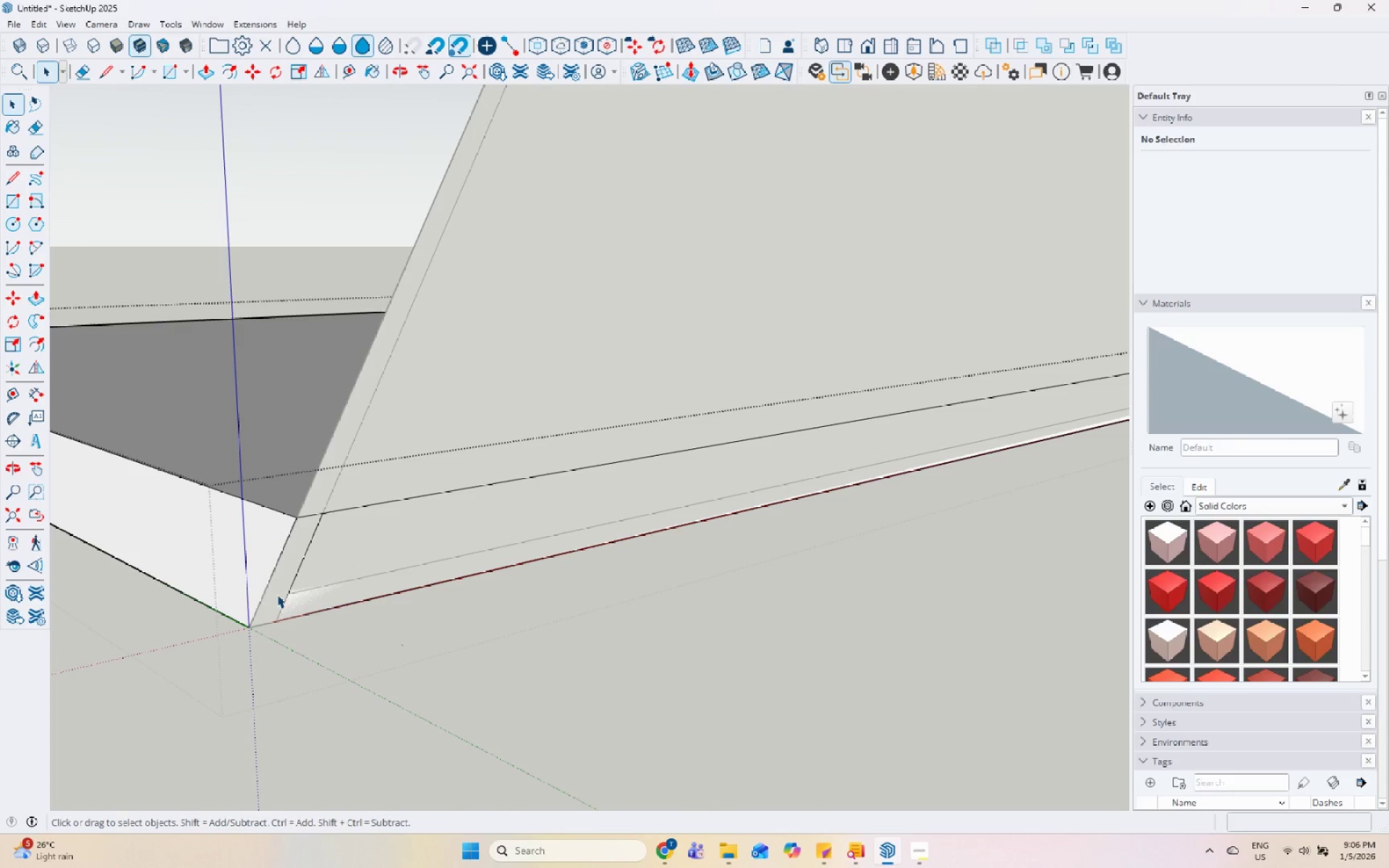 
double_click([276, 592])
 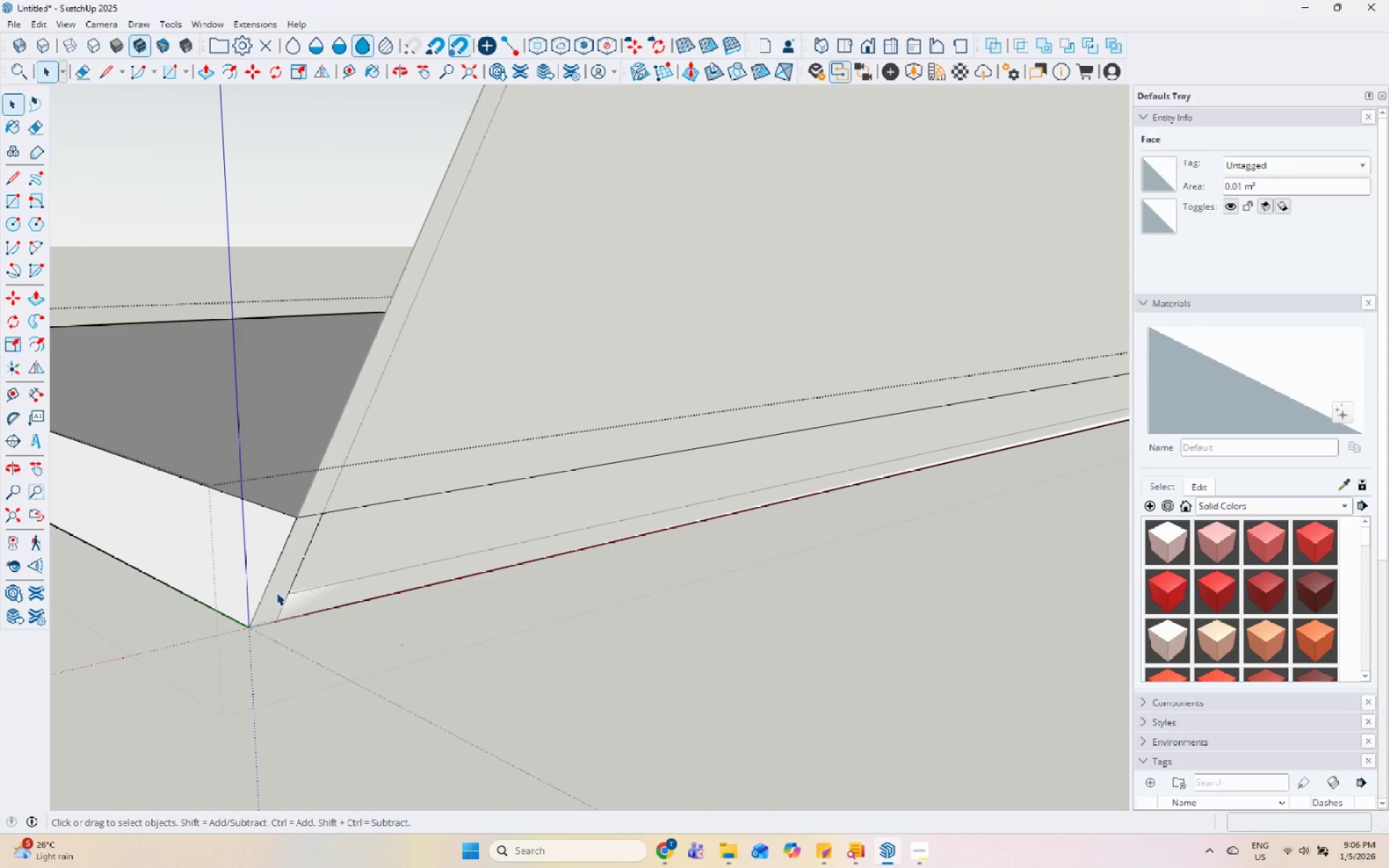 
key(P)
 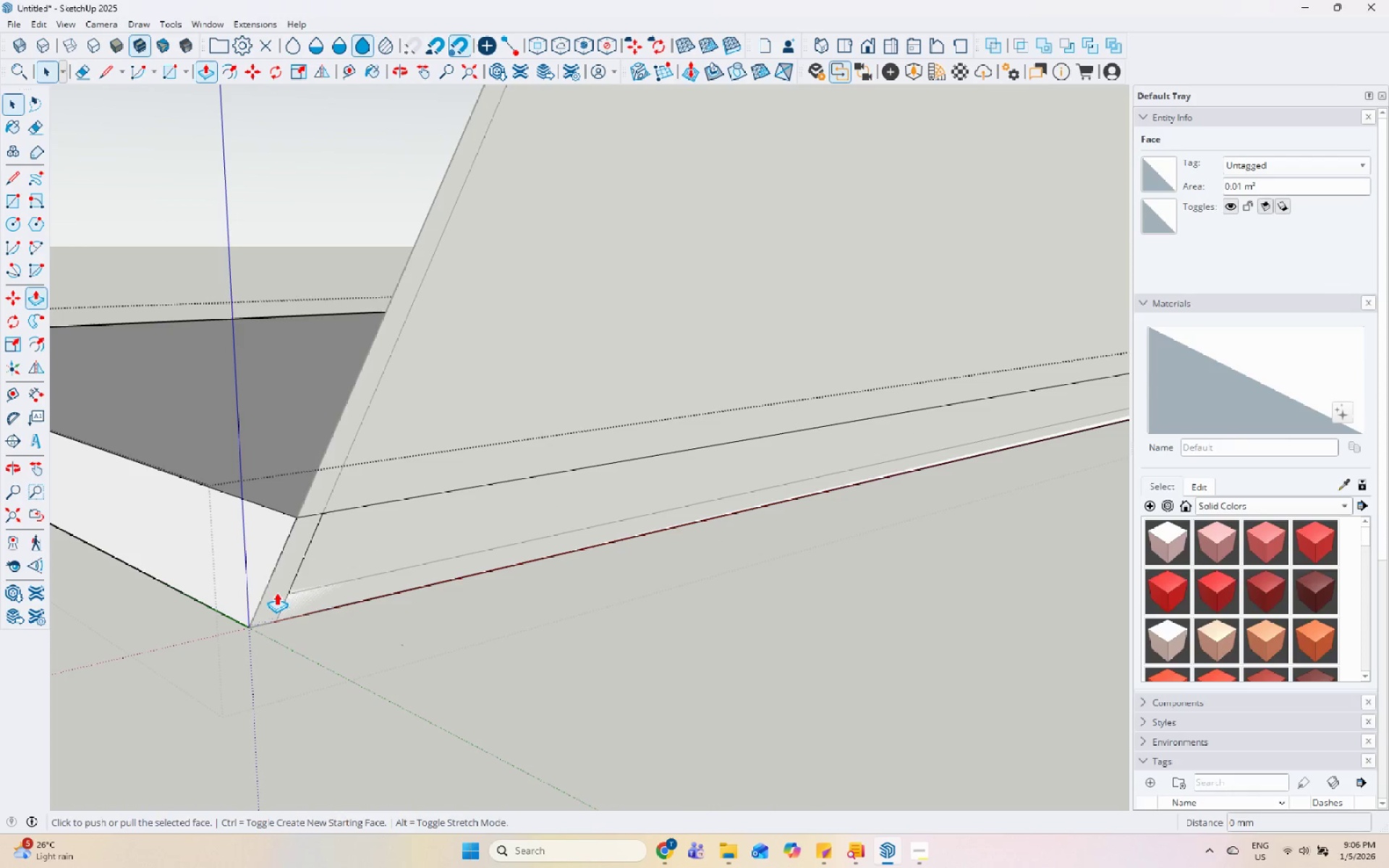 
left_click([276, 592])
 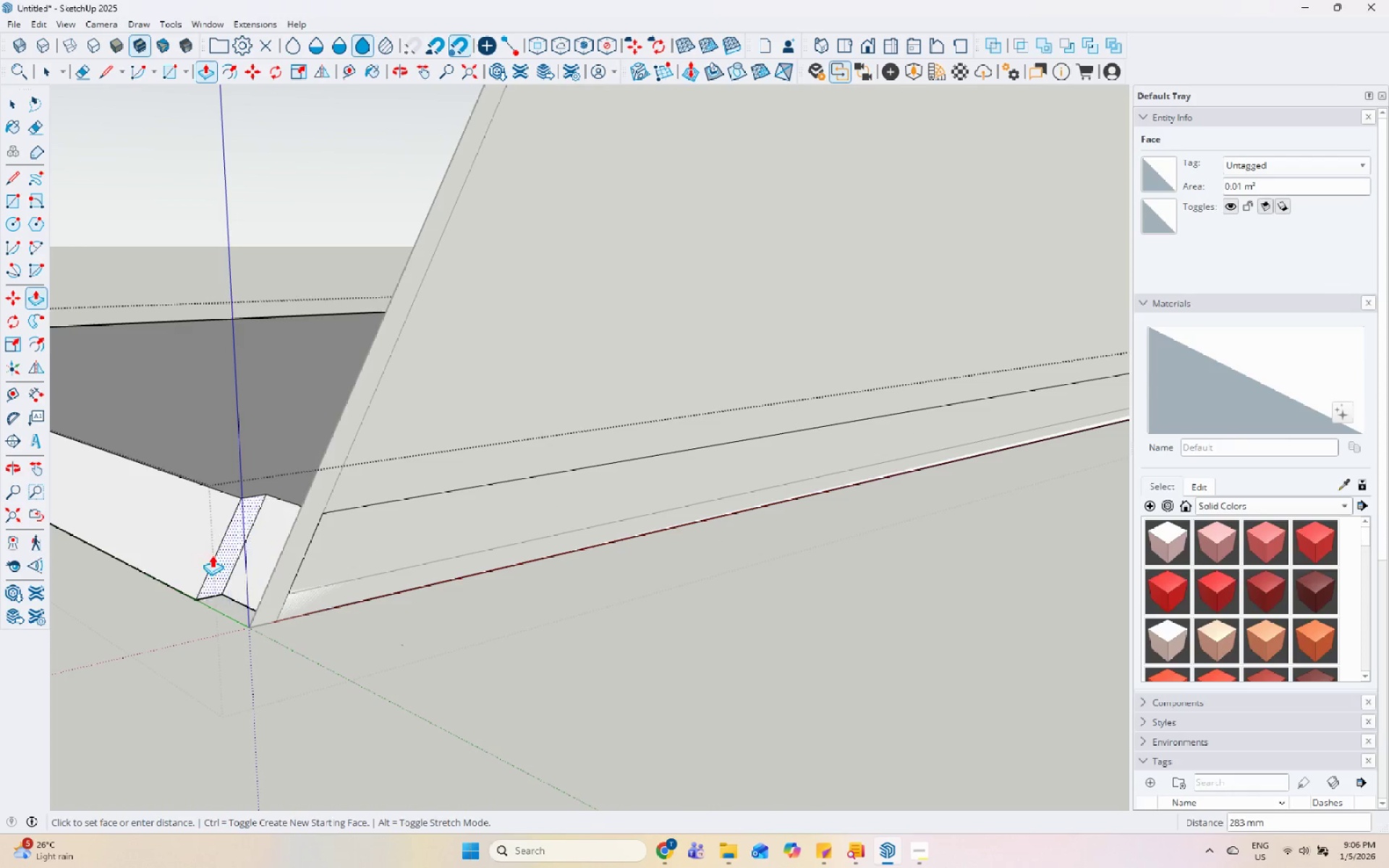 
scroll: coordinate [491, 608], scroll_direction: down, amount: 19.0
 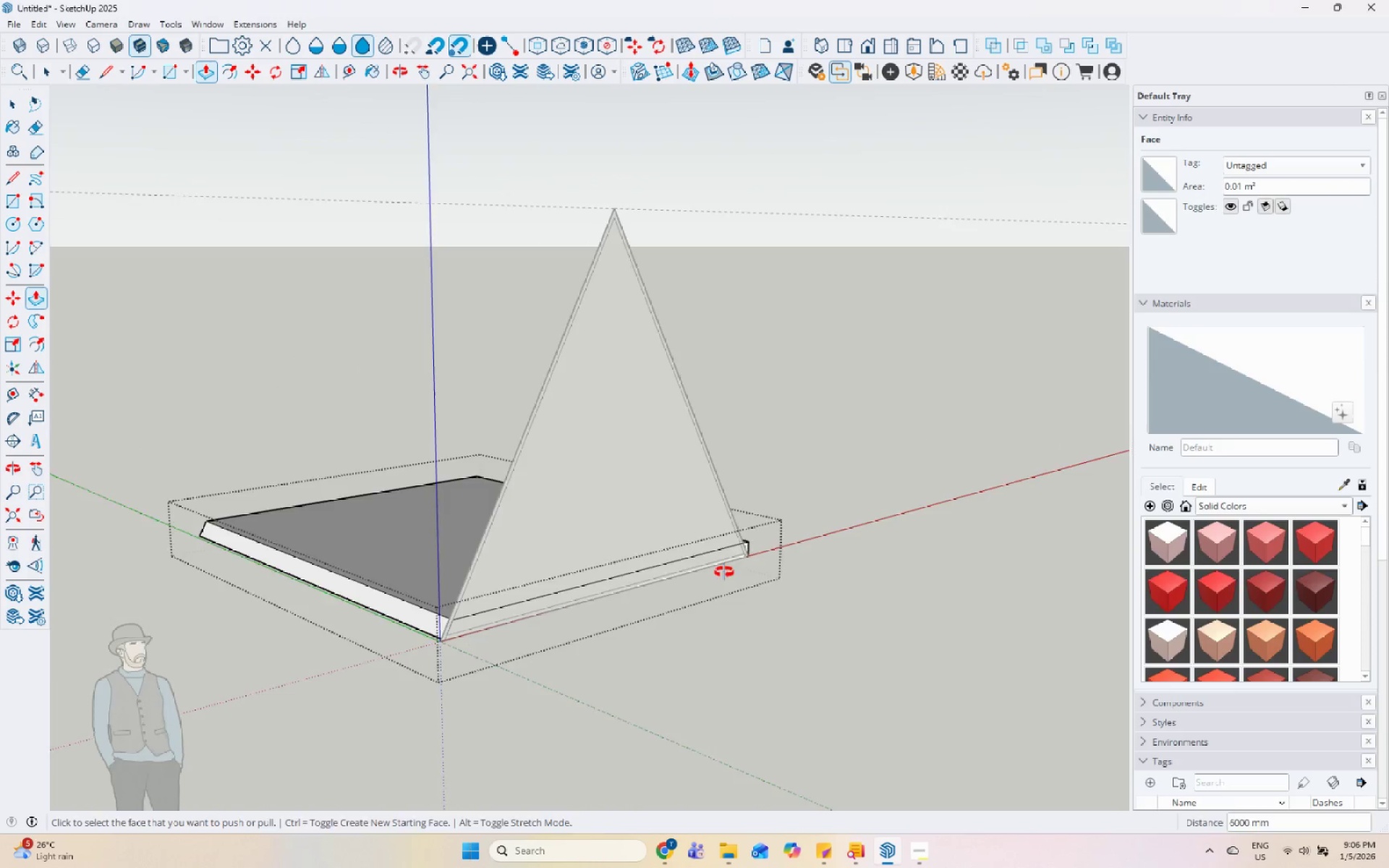 
key(Space)
 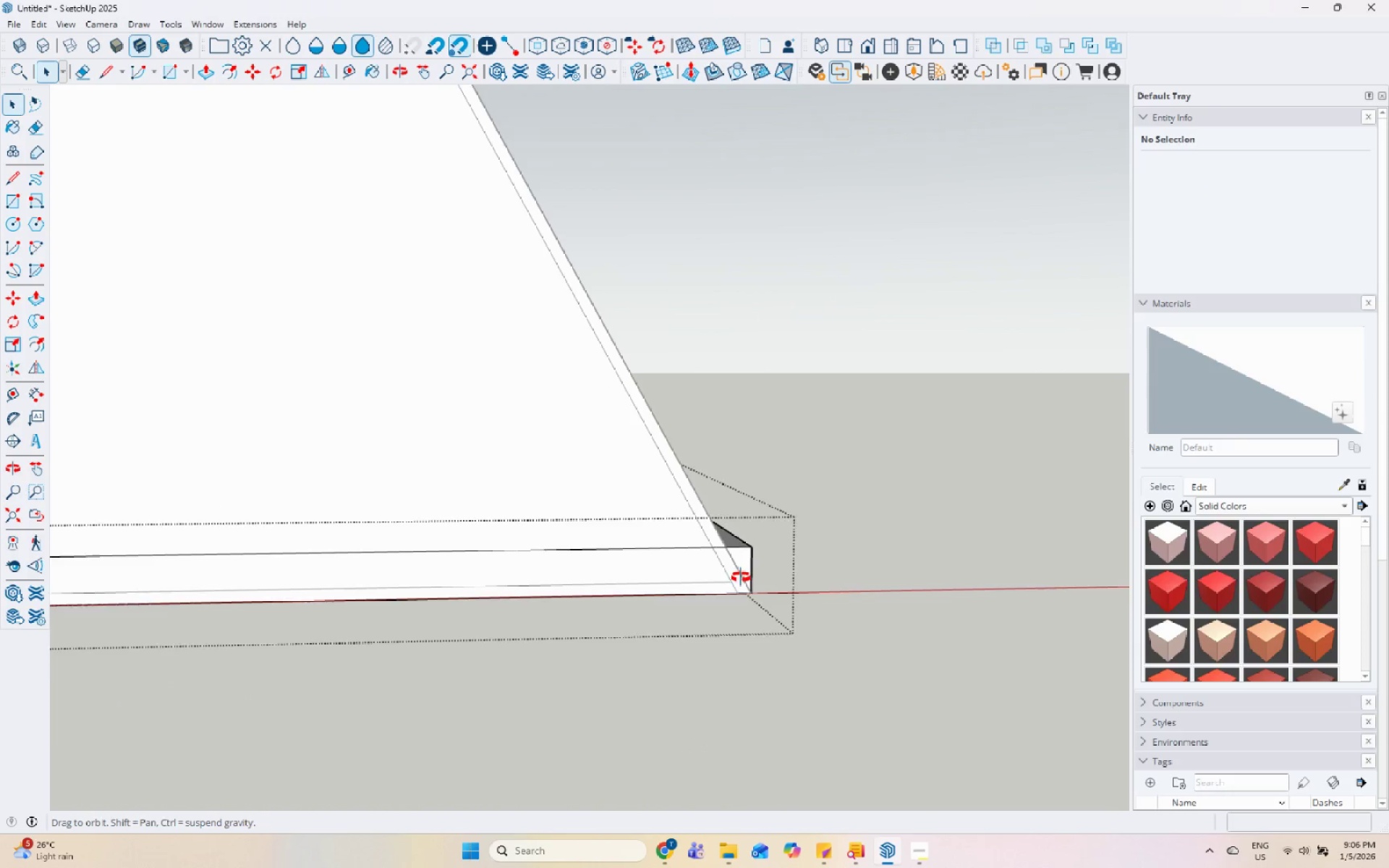 
scroll: coordinate [731, 560], scroll_direction: up, amount: 17.0
 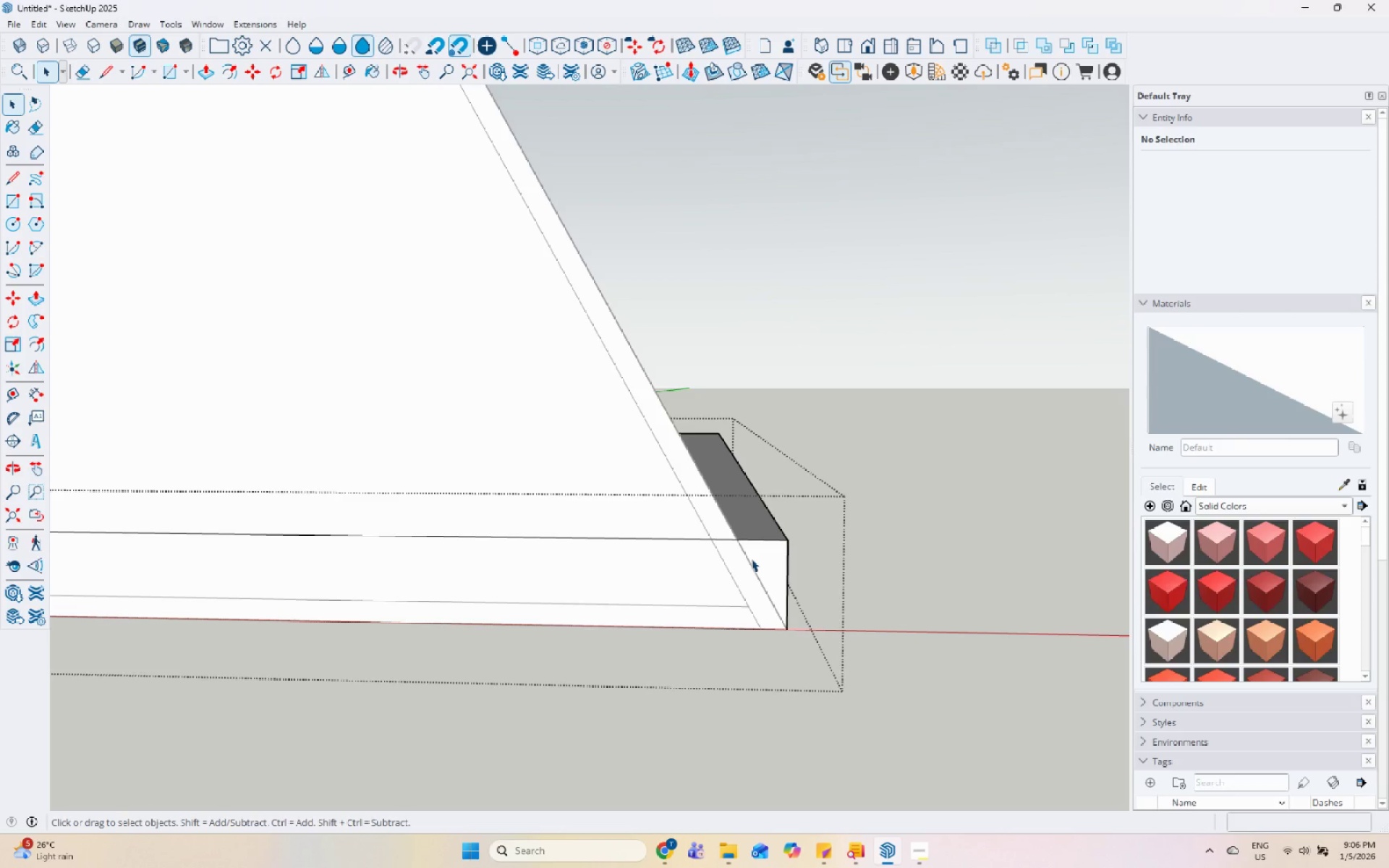 
key(L)
 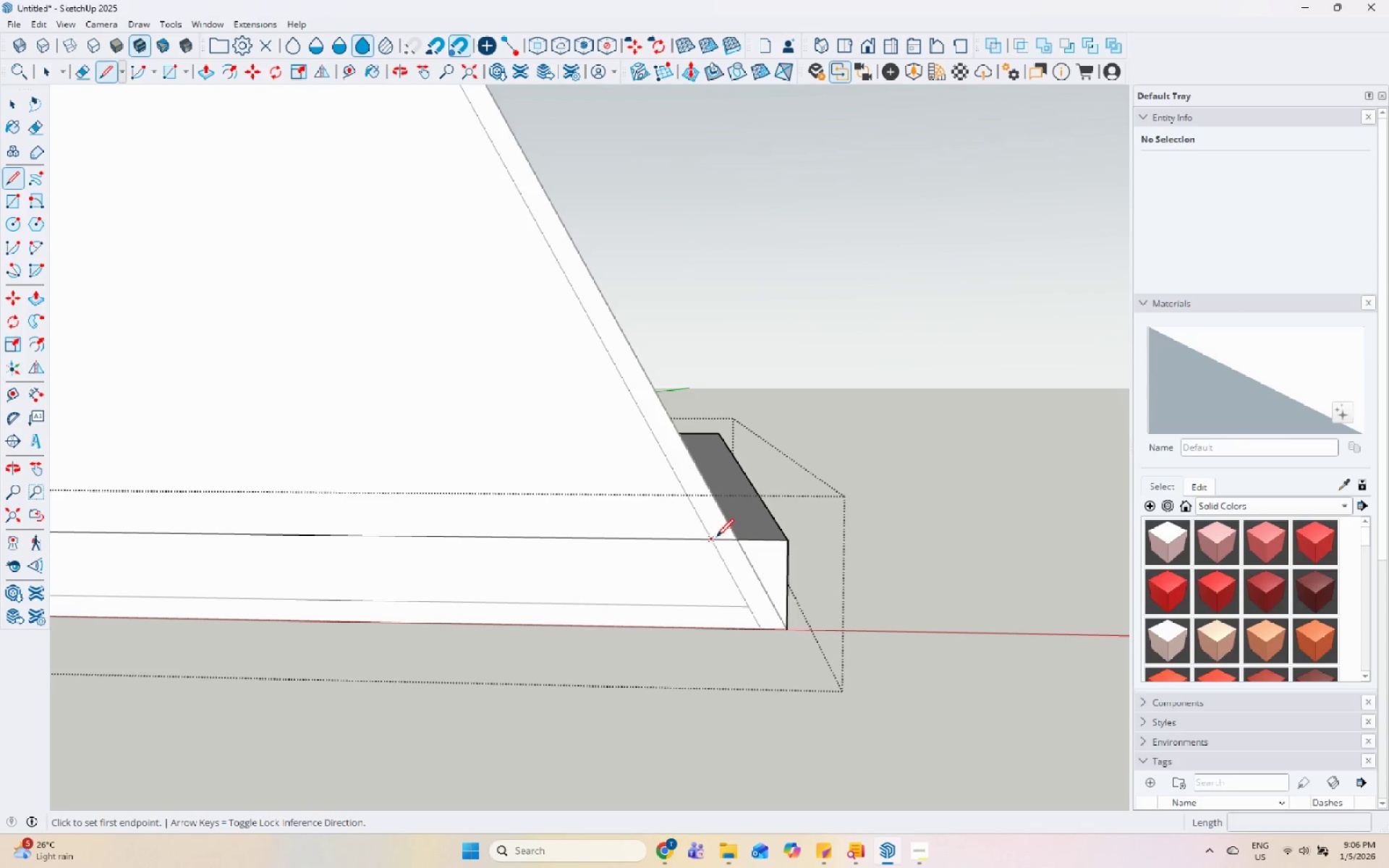 
left_click_drag(start_coordinate=[716, 538], to_coordinate=[719, 543])
 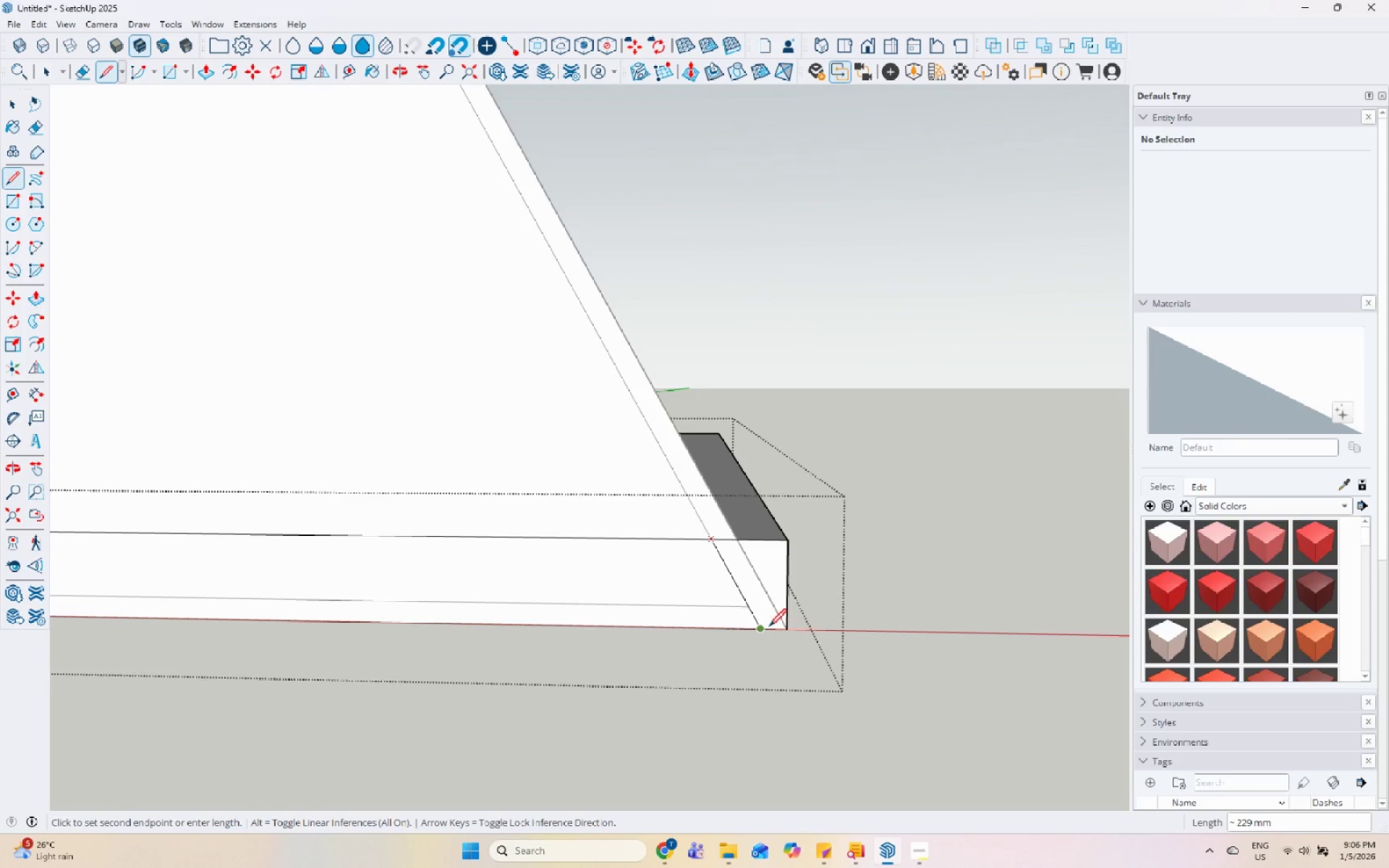 
left_click([769, 628])
 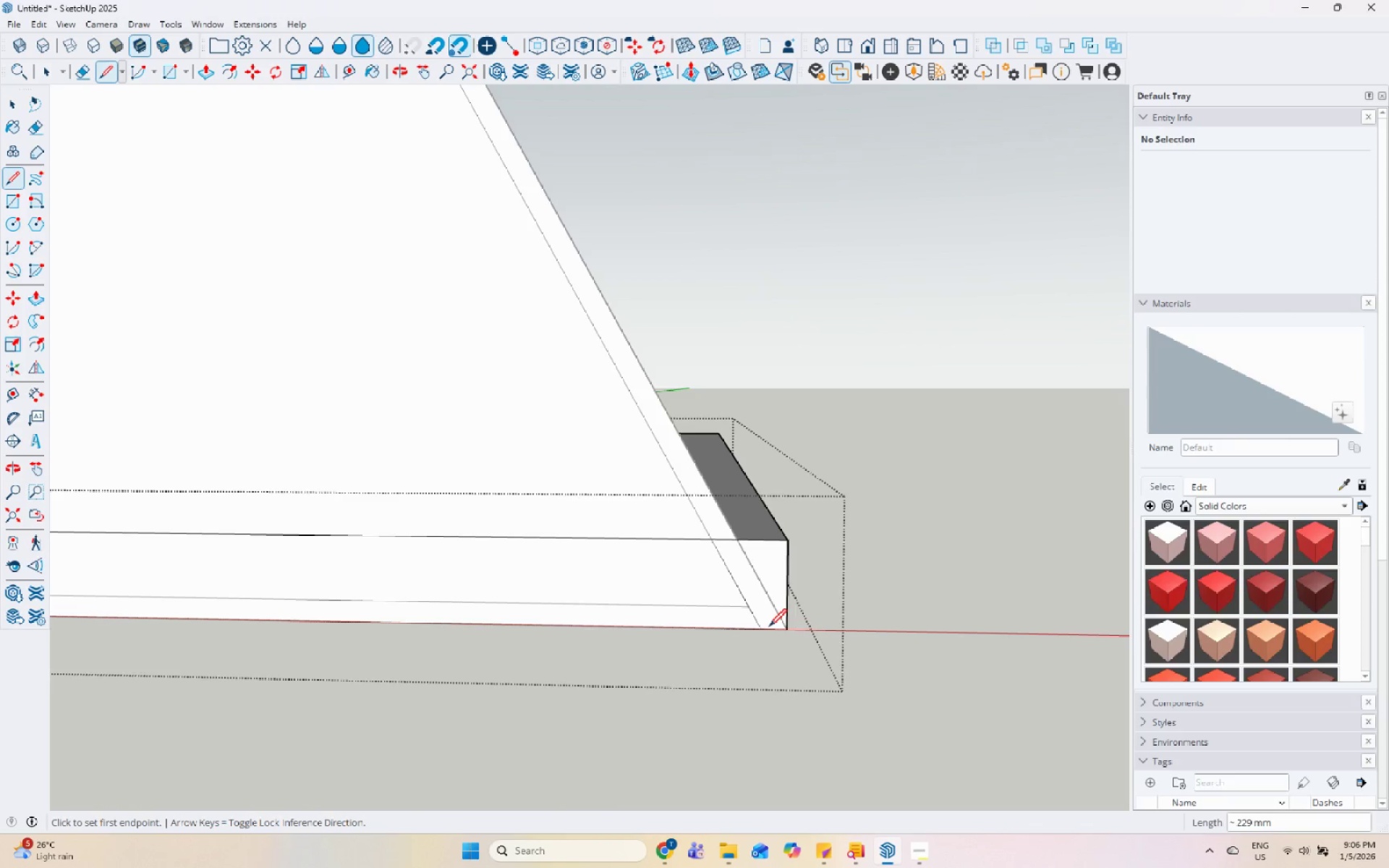 
key(Space)
 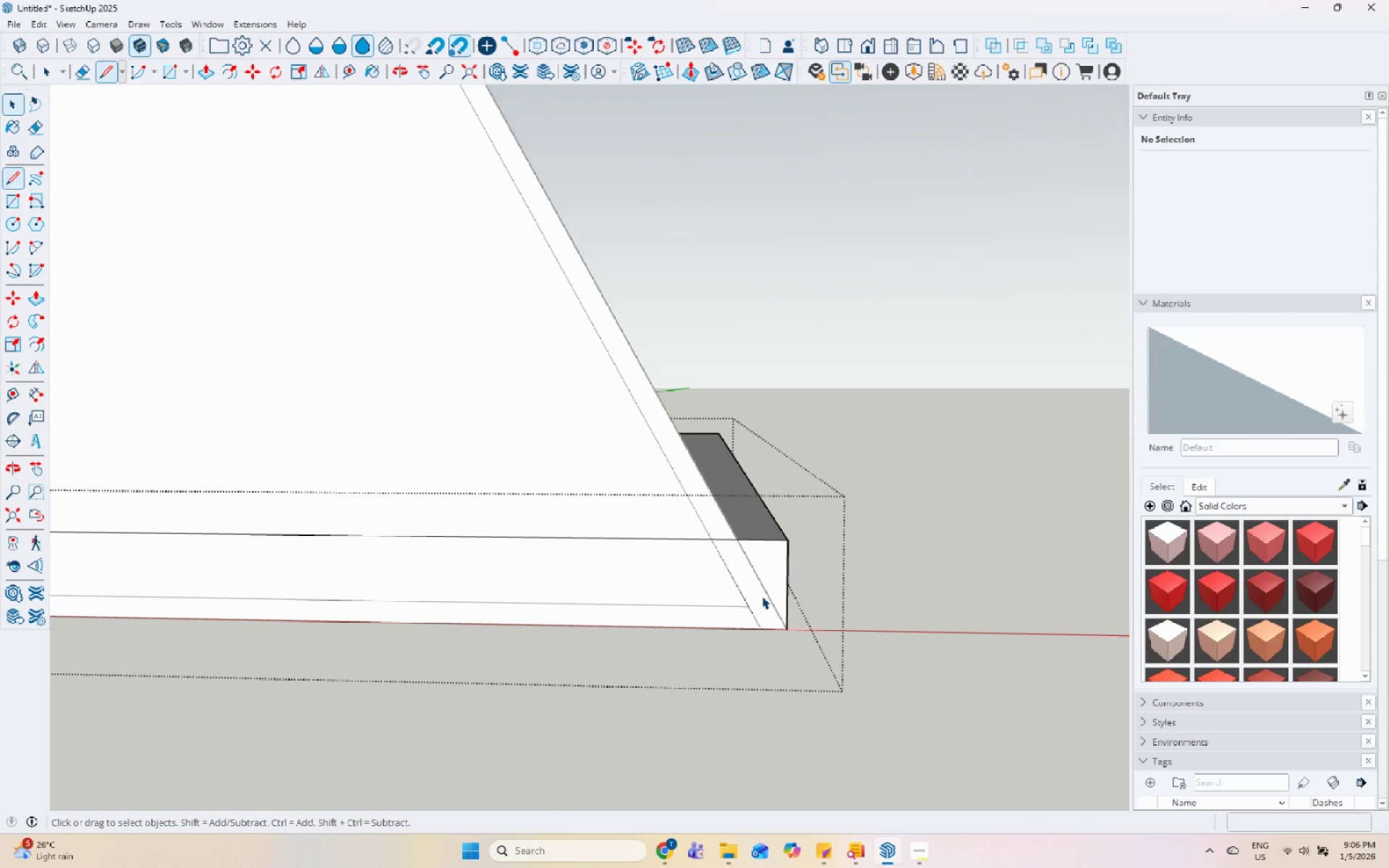 
double_click([762, 594])
 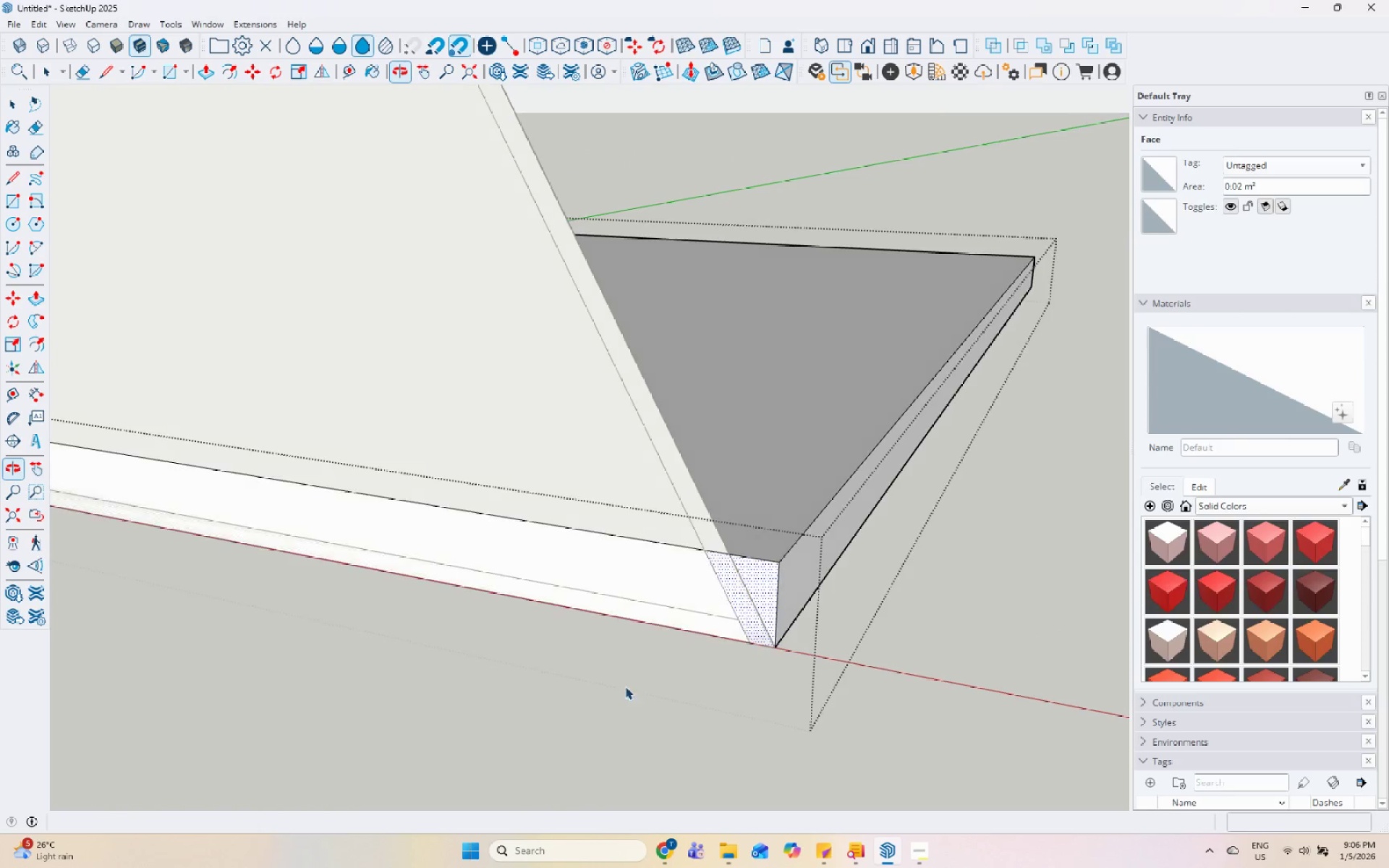 
key(P)
 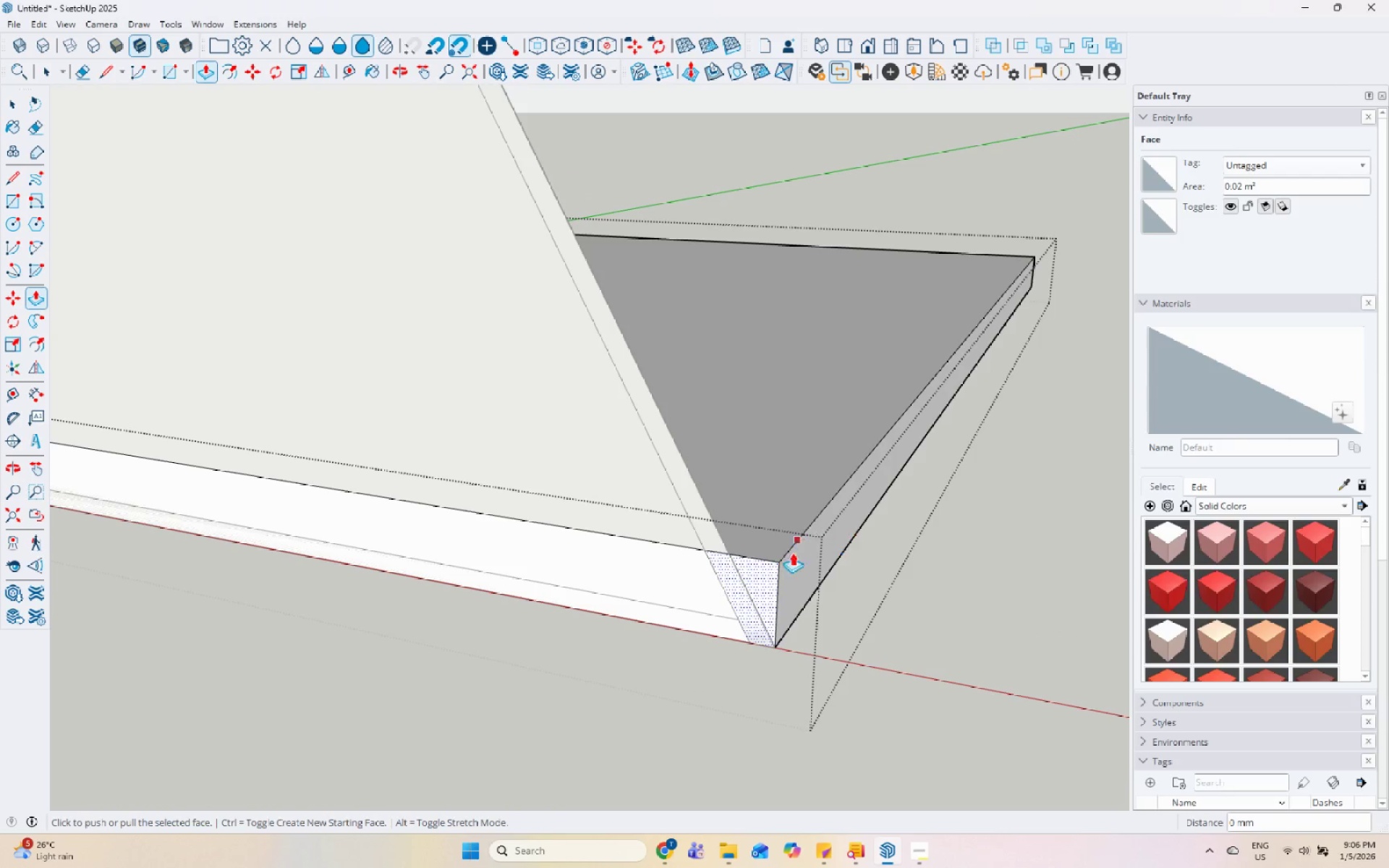 
left_click_drag(start_coordinate=[765, 590], to_coordinate=[771, 586])
 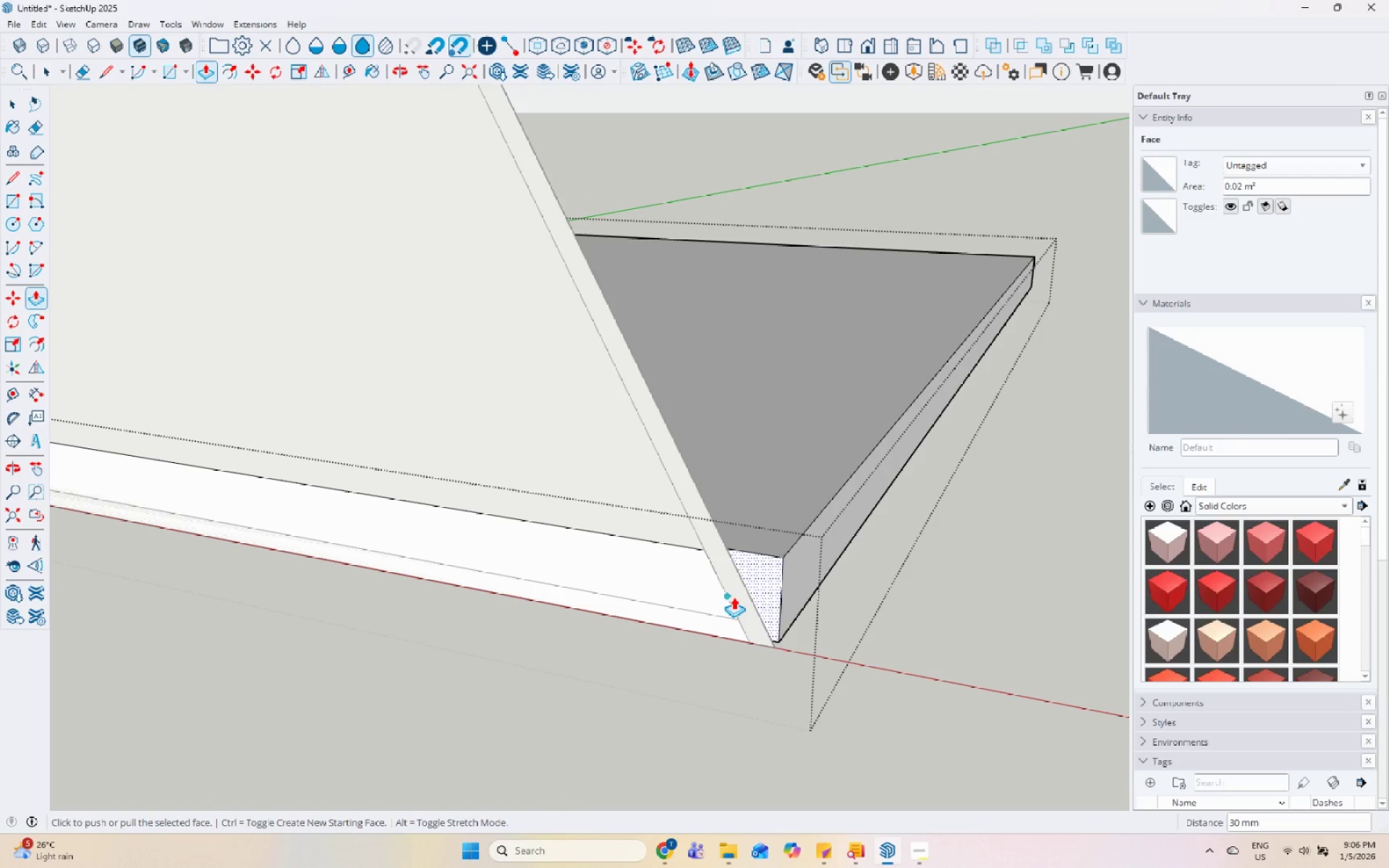 
left_click([757, 582])
 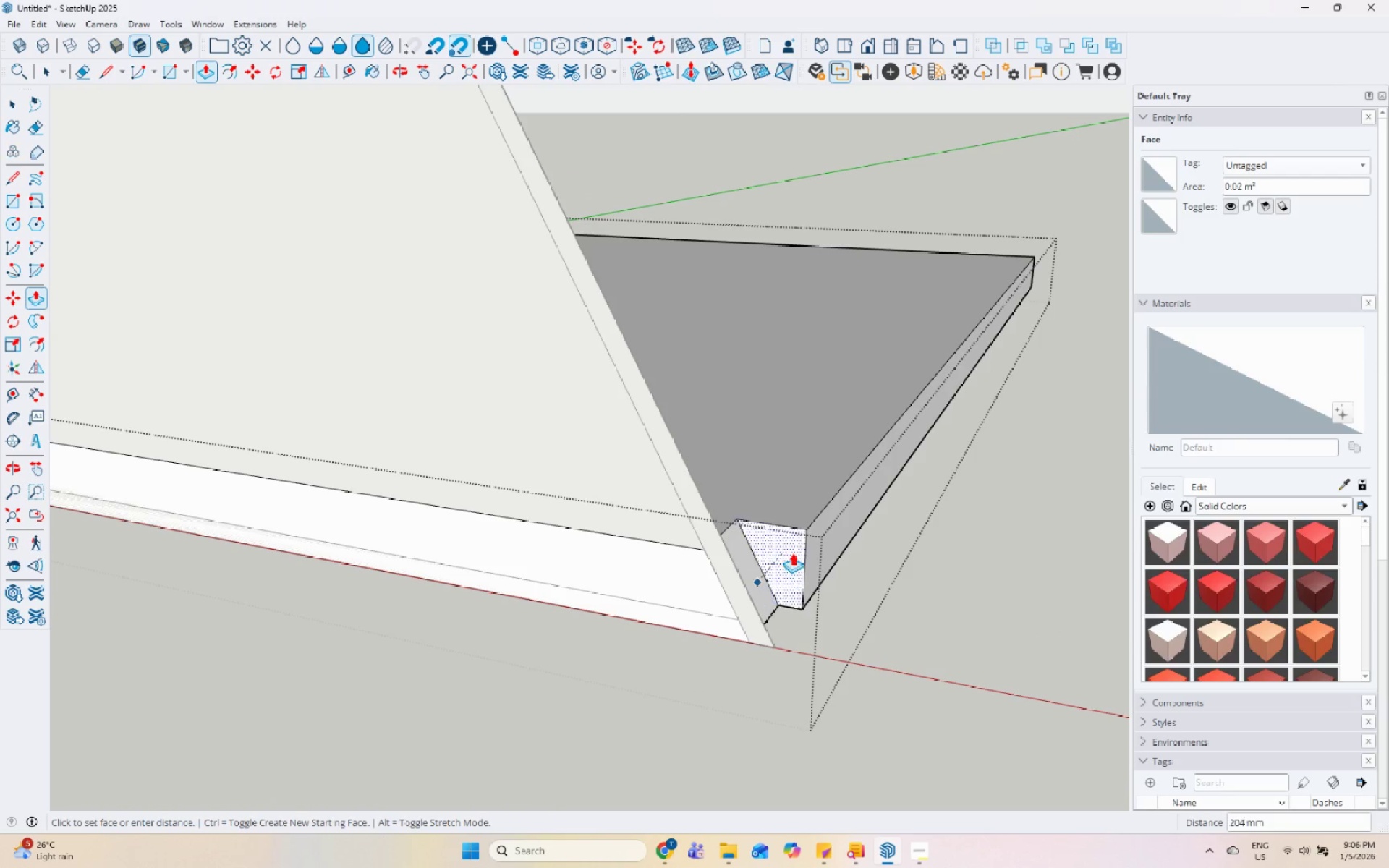 
scroll: coordinate [716, 598], scroll_direction: down, amount: 8.0
 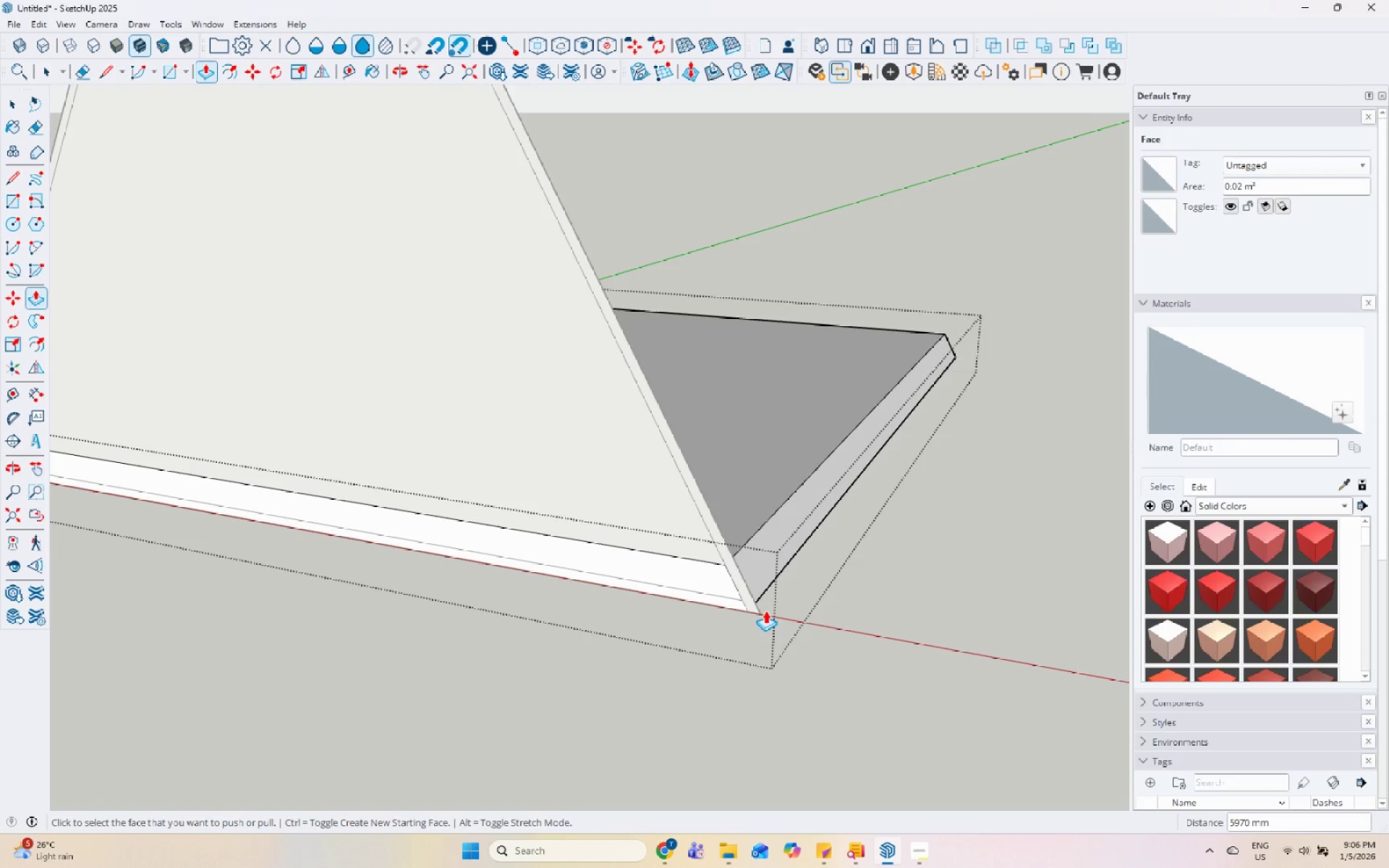 
key(Space)
 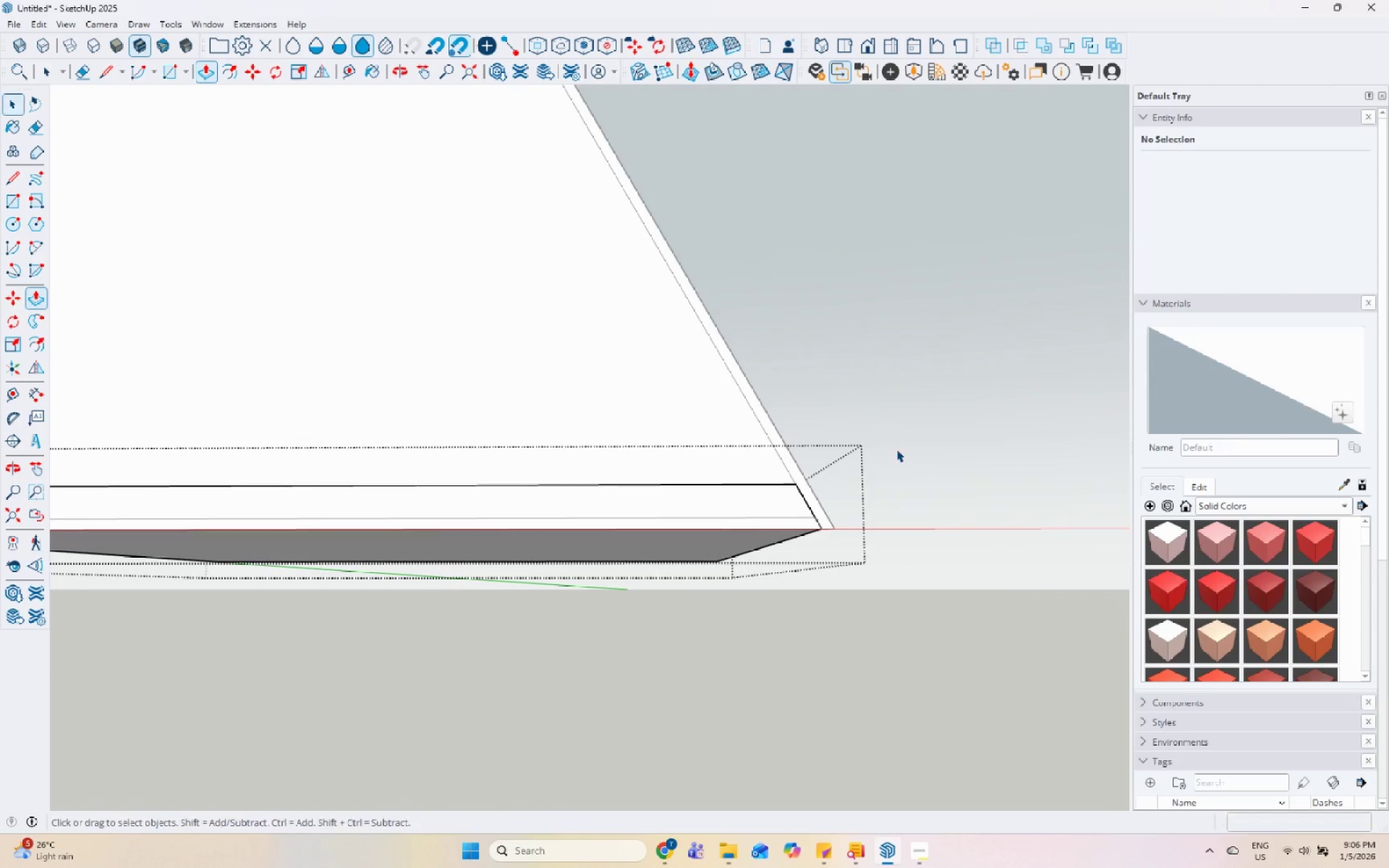 
scroll: coordinate [878, 468], scroll_direction: down, amount: 6.0
 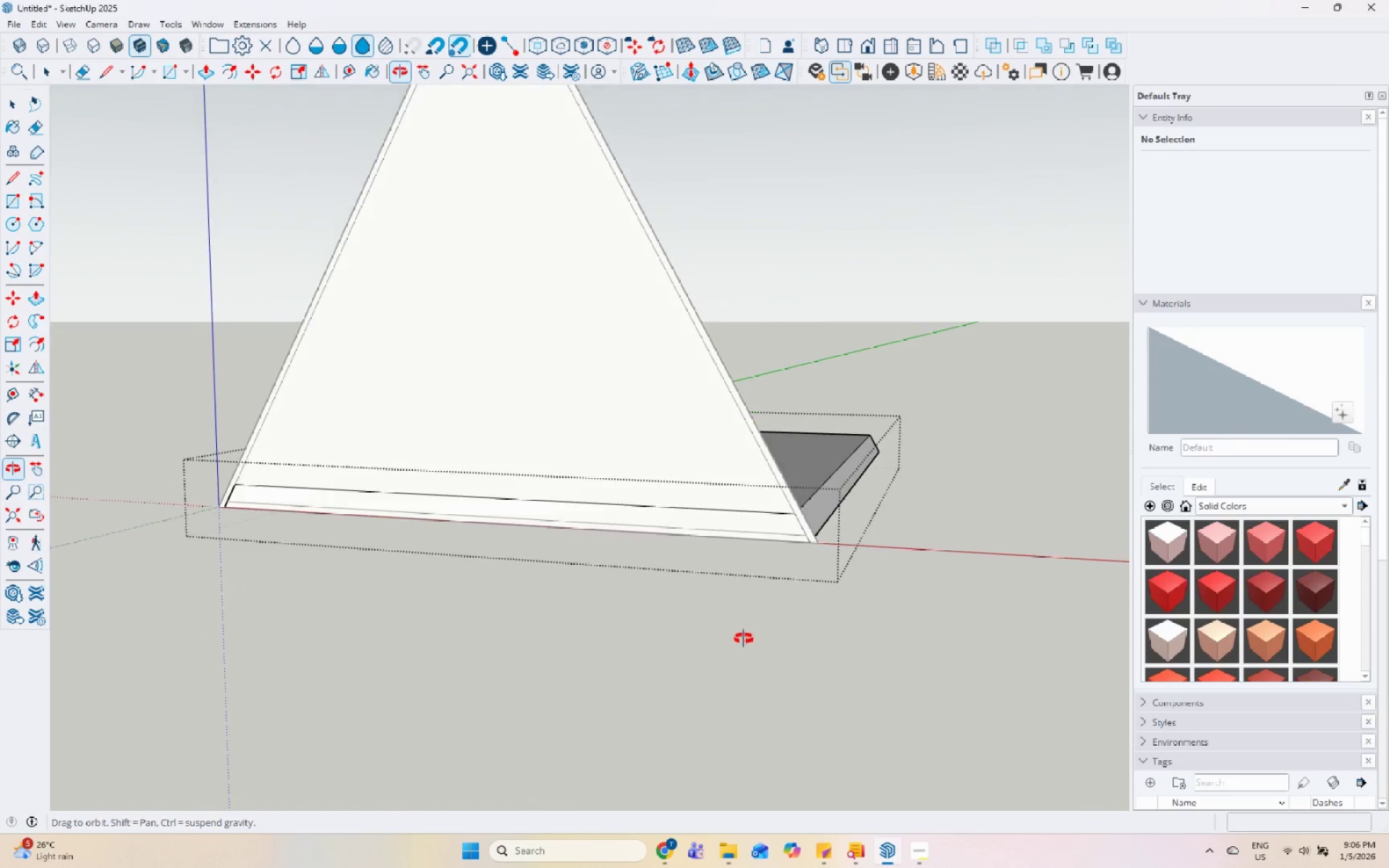 
key(Escape)
 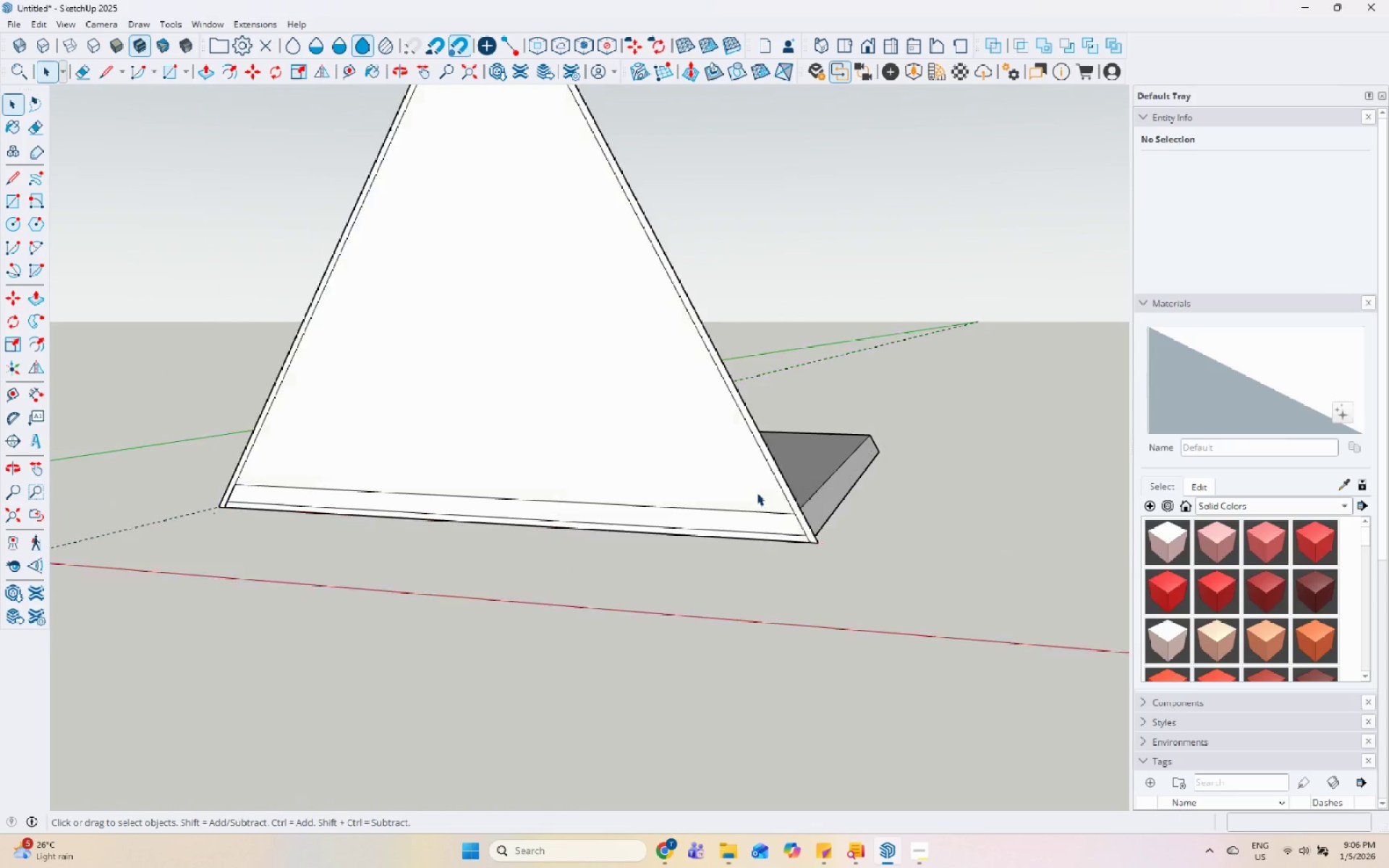 
scroll: coordinate [757, 493], scroll_direction: up, amount: 4.0
 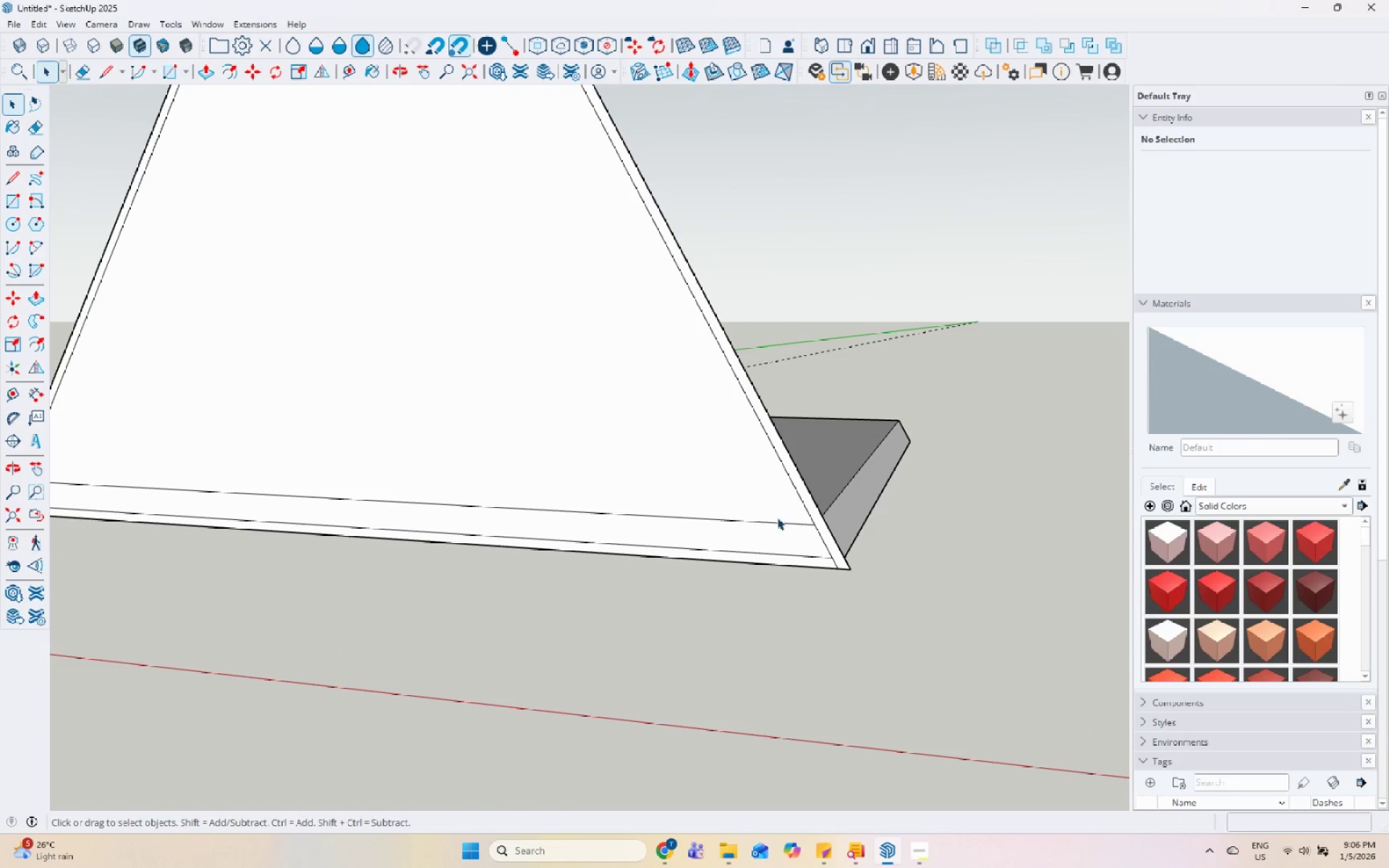 
left_click([777, 519])
 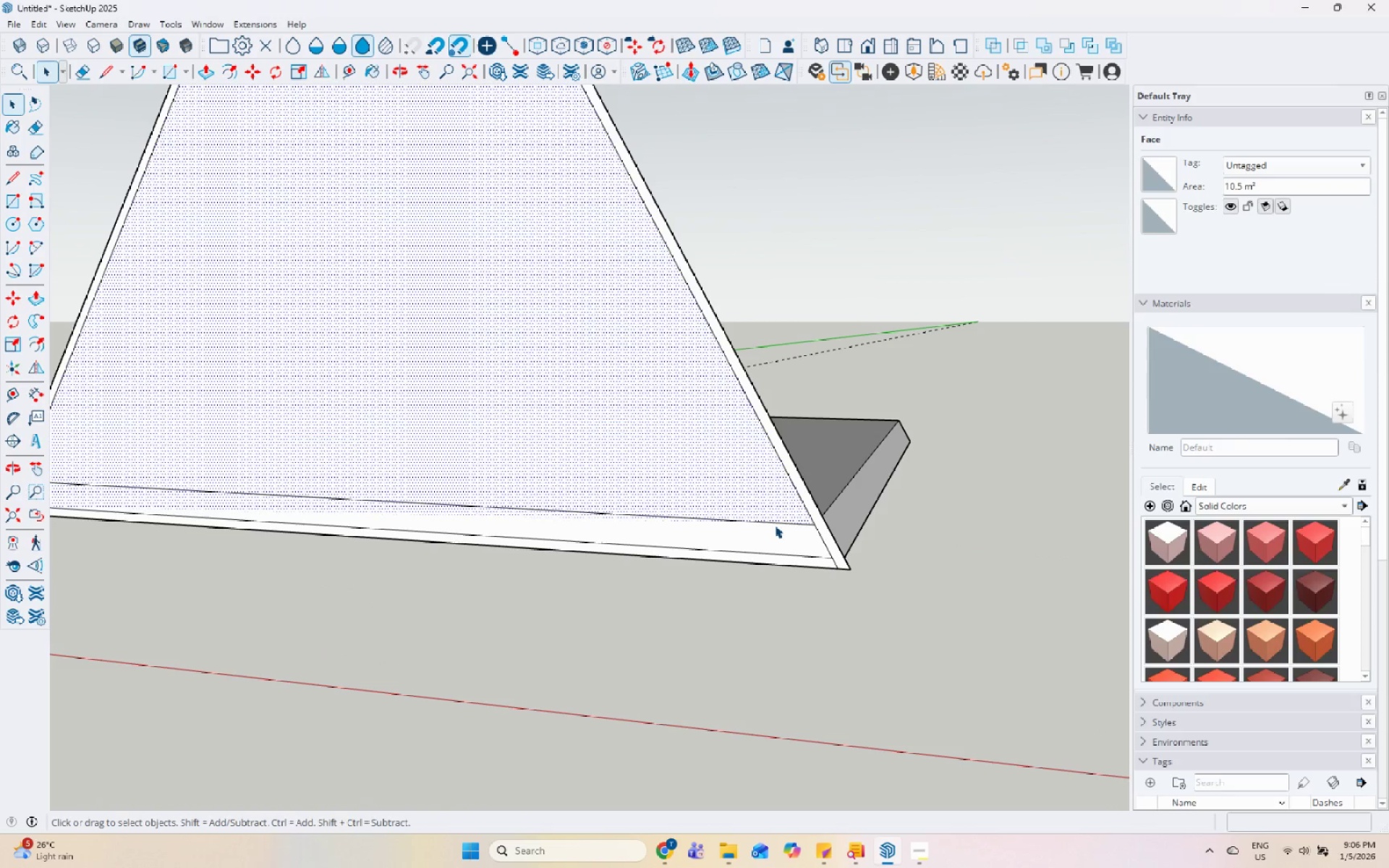 
double_click([778, 521])
 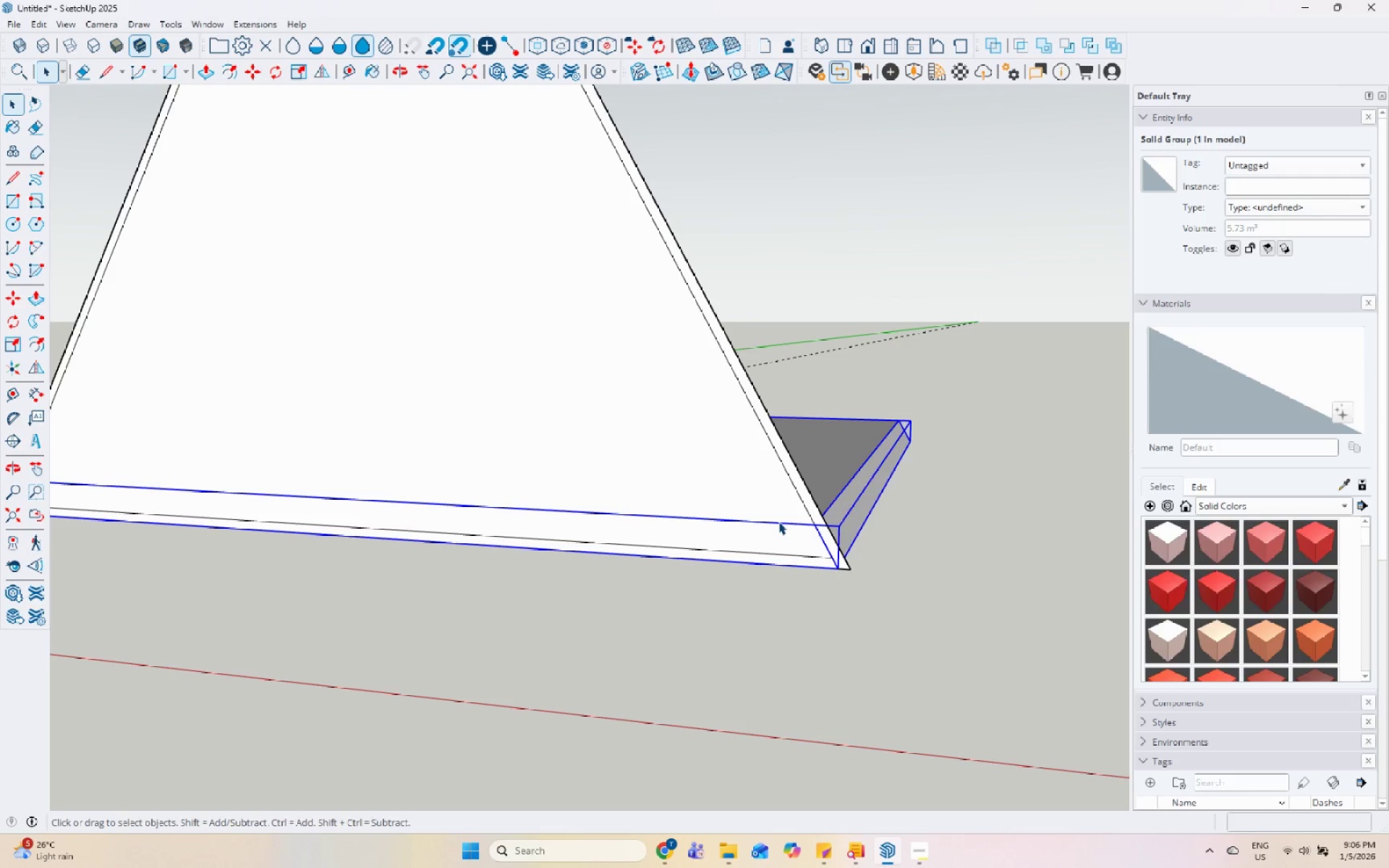 
double_click([778, 522])
 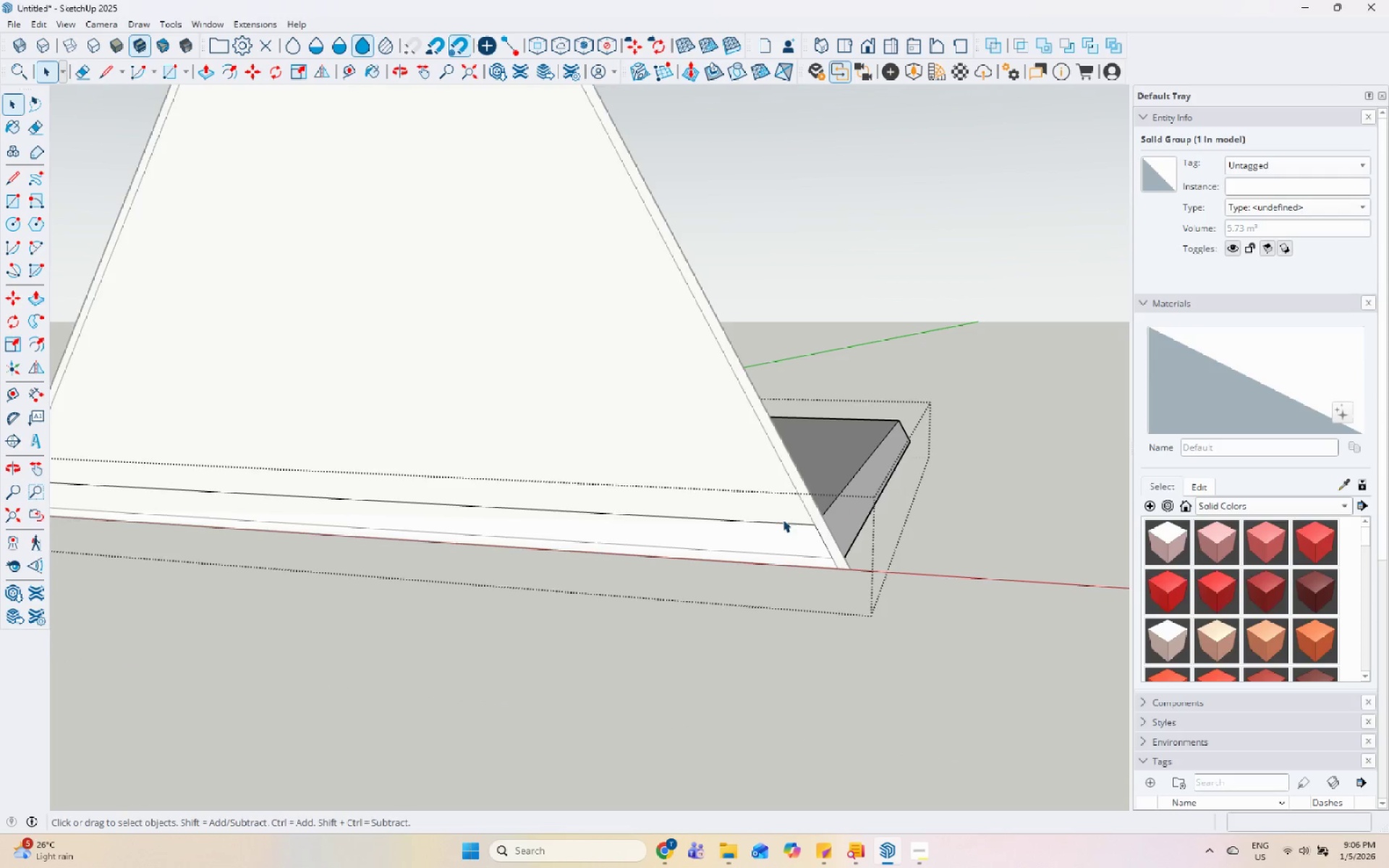 
key(Escape)
 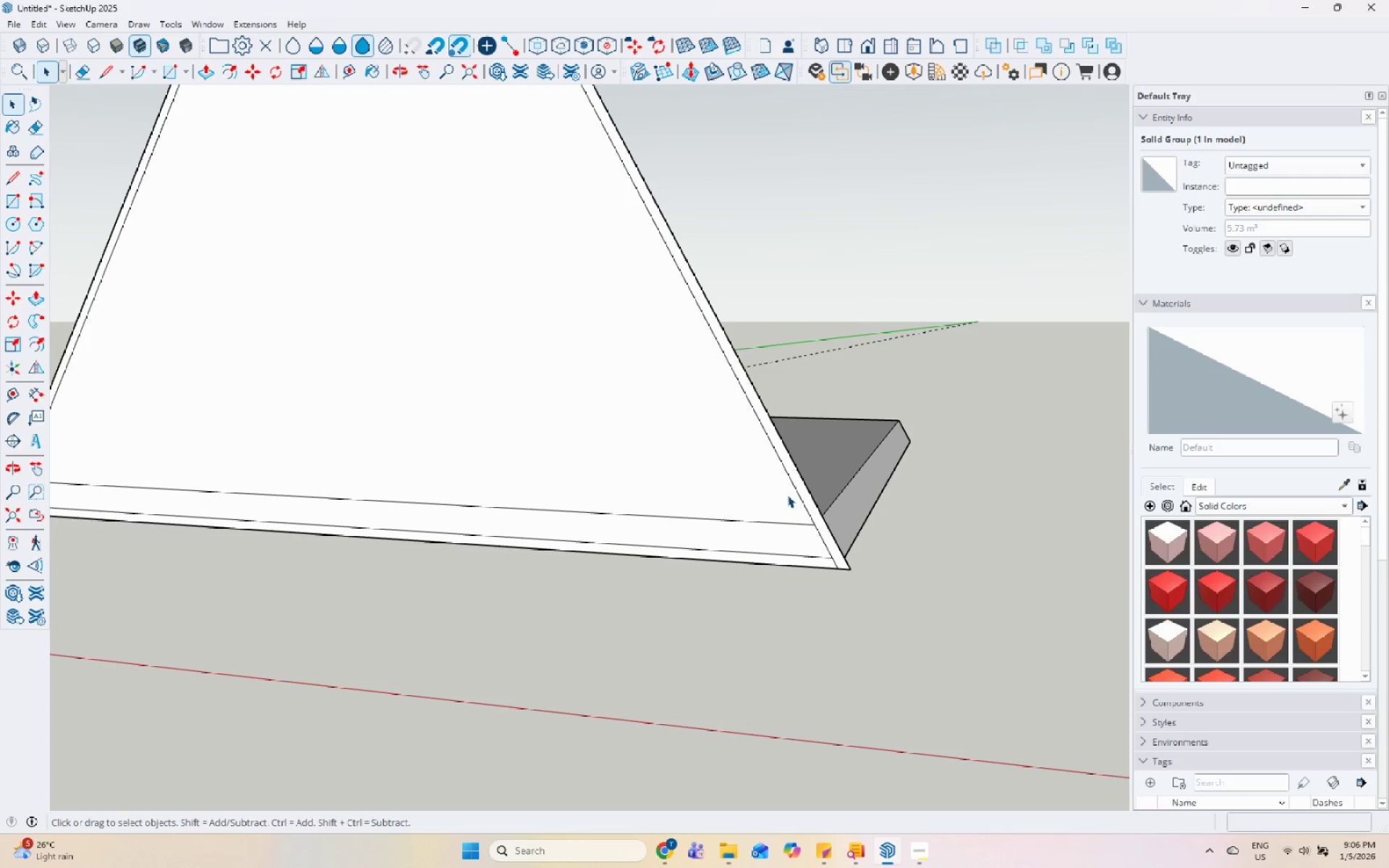 
left_click([726, 495])
 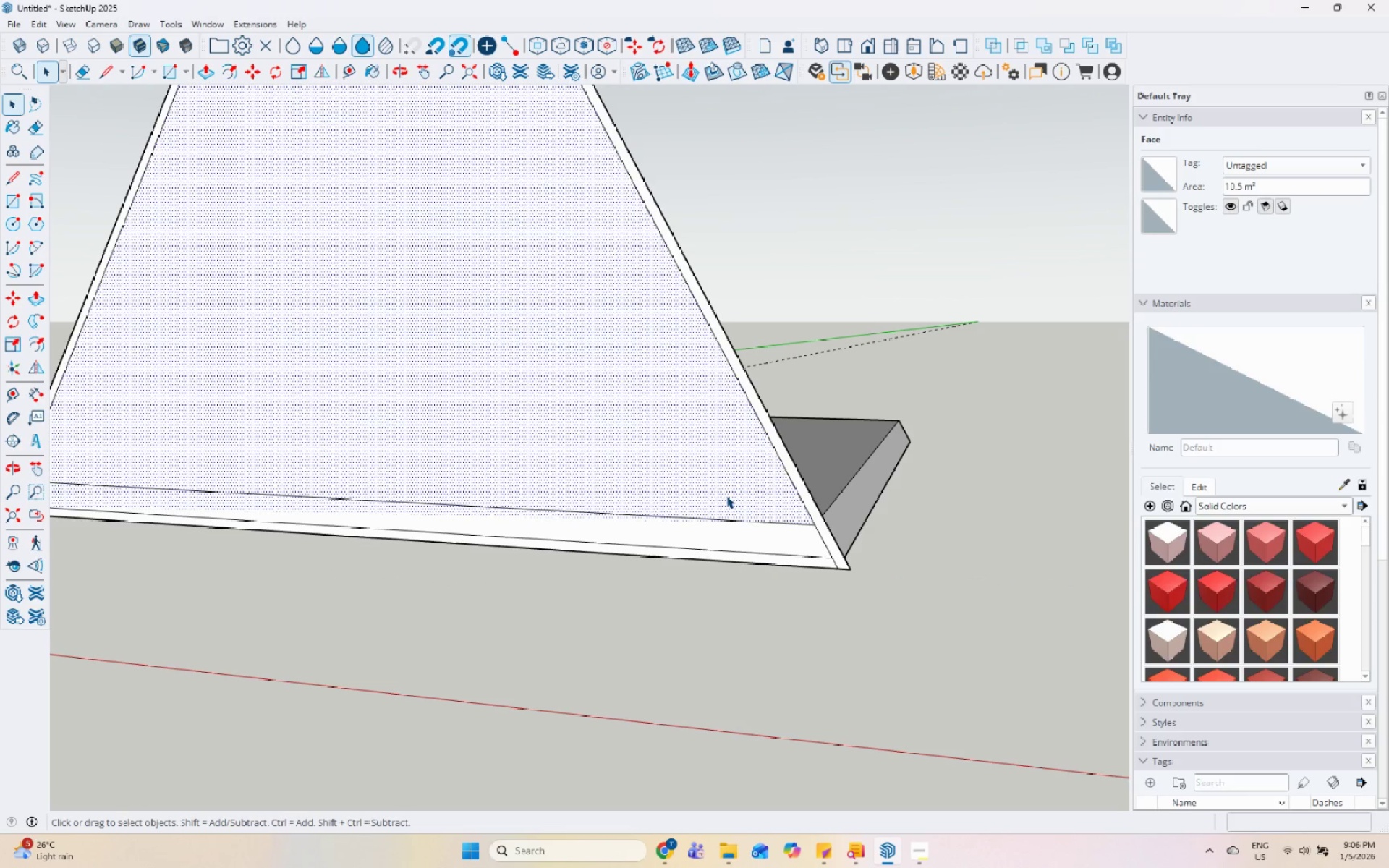 
left_click([732, 535])
 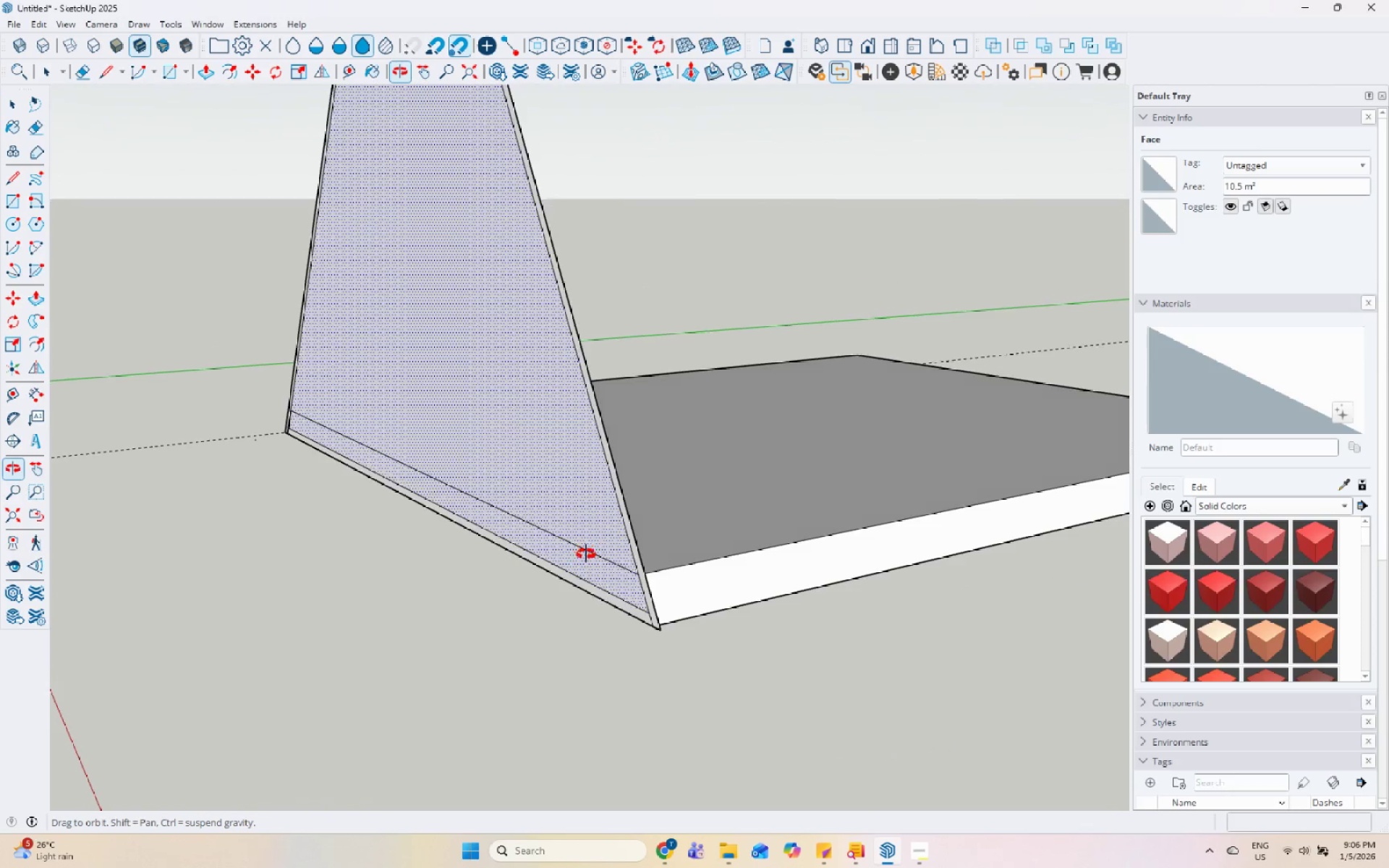 
scroll: coordinate [603, 575], scroll_direction: none, amount: 0.0
 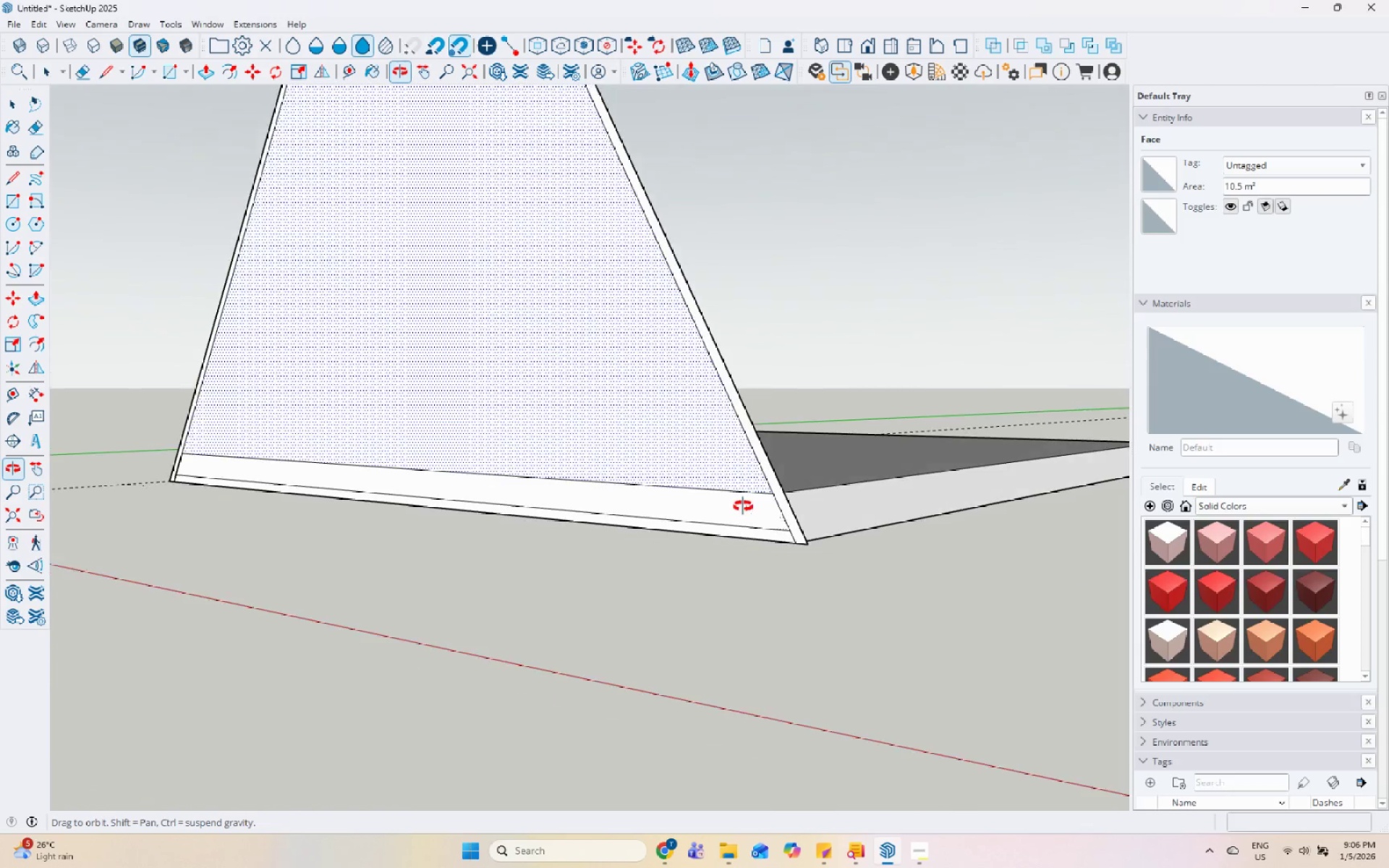 
scroll: coordinate [726, 540], scroll_direction: up, amount: 4.0
 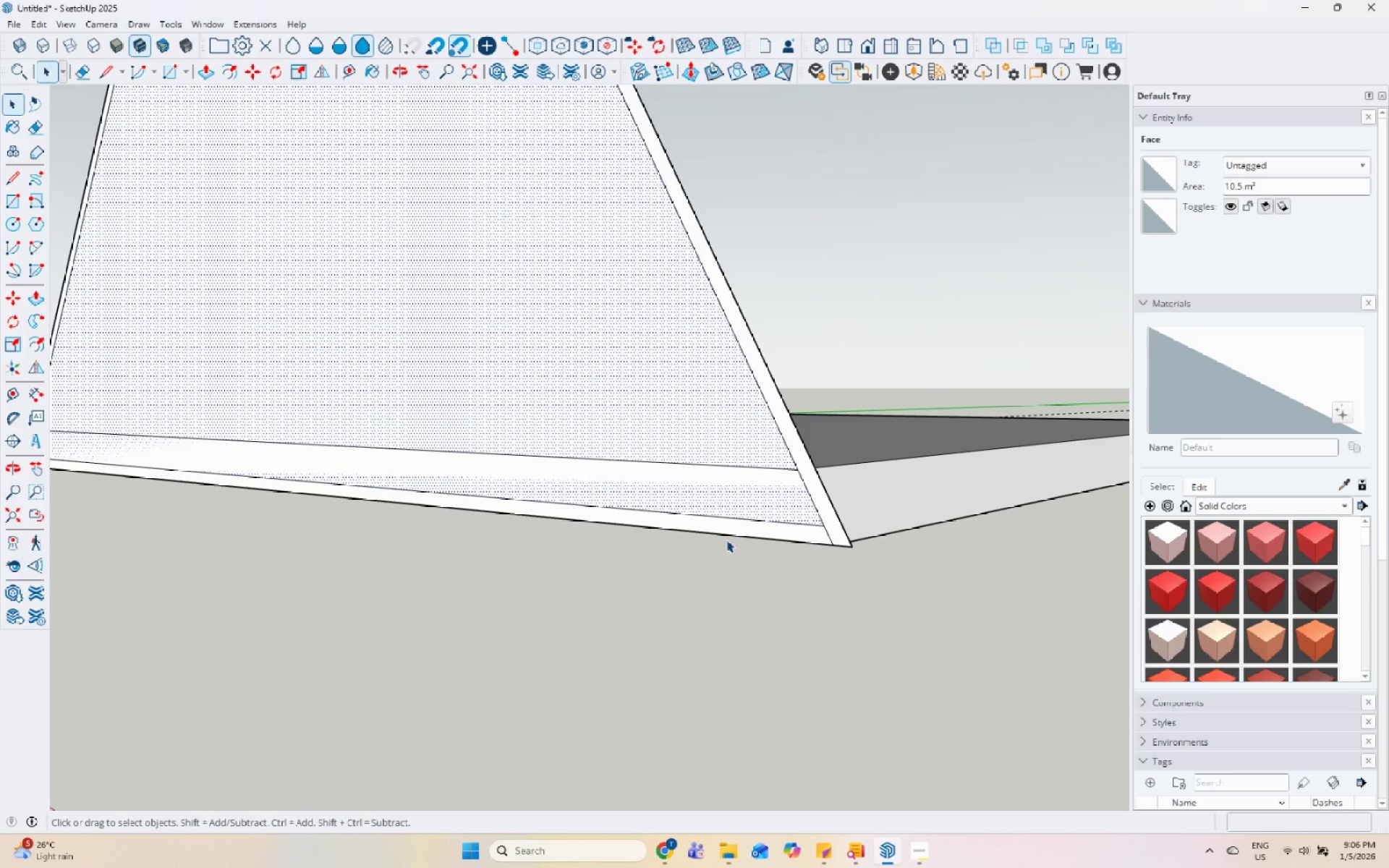 
left_click([799, 509])
 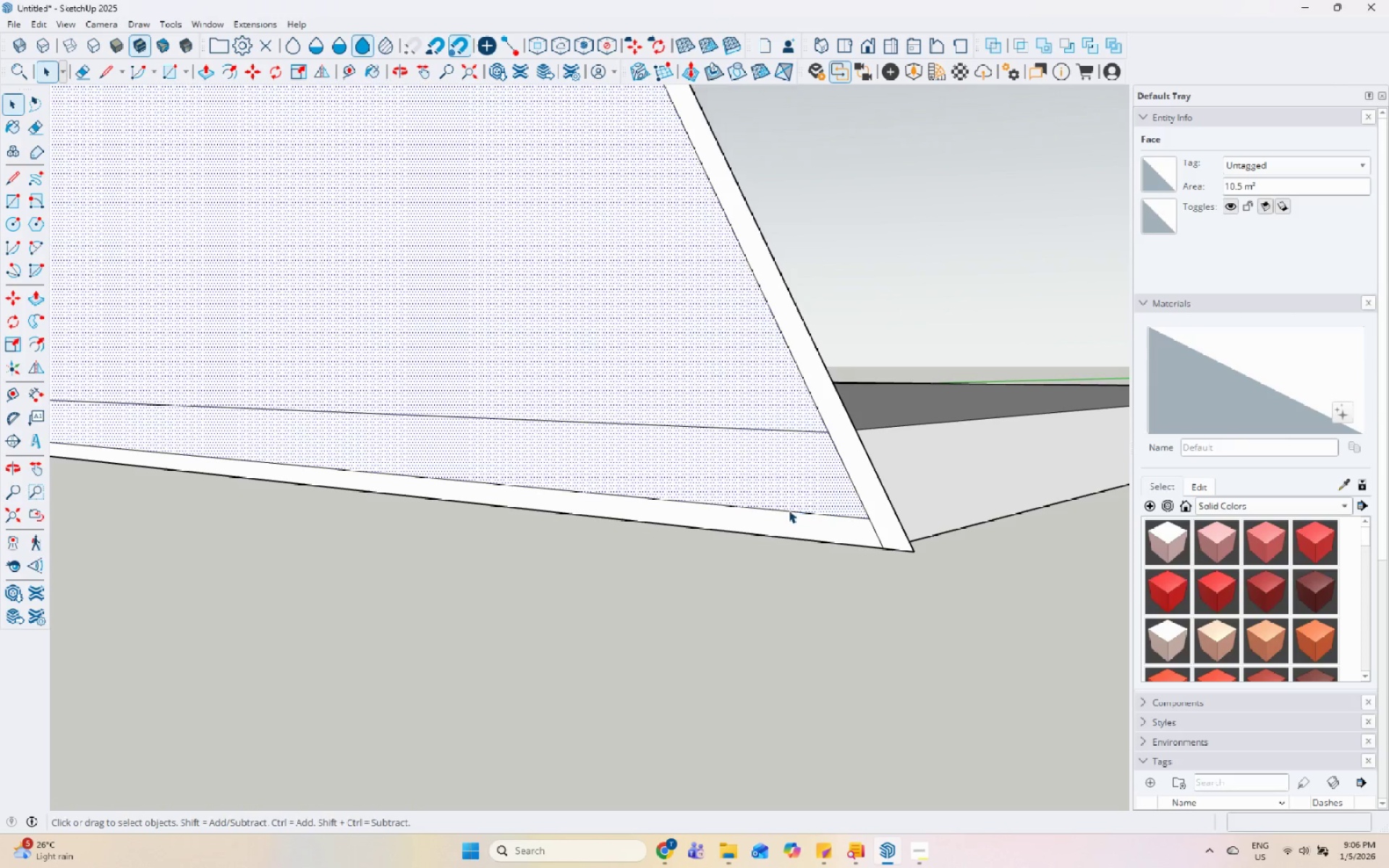 
scroll: coordinate [744, 538], scroll_direction: up, amount: 4.0
 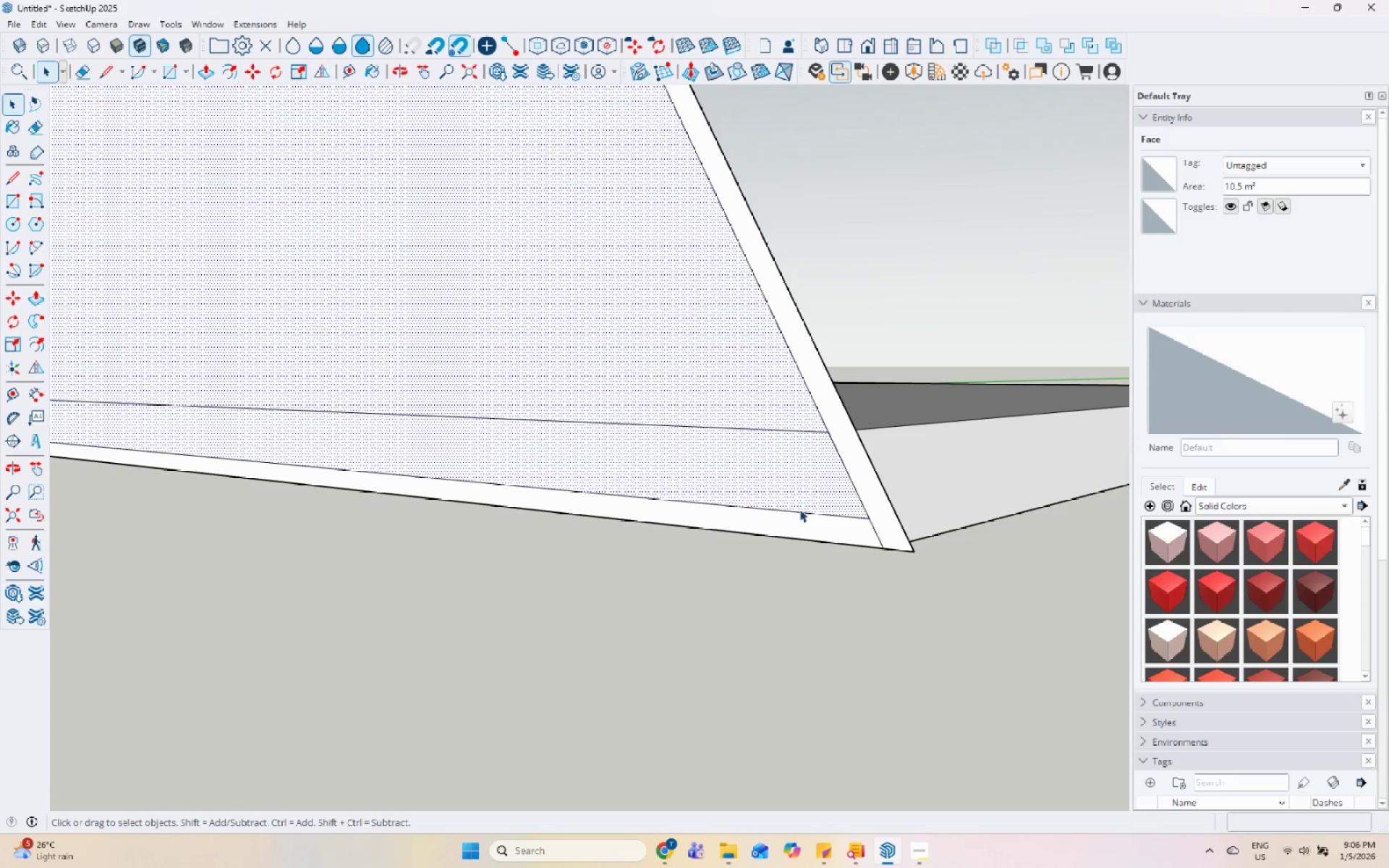 
double_click([789, 510])
 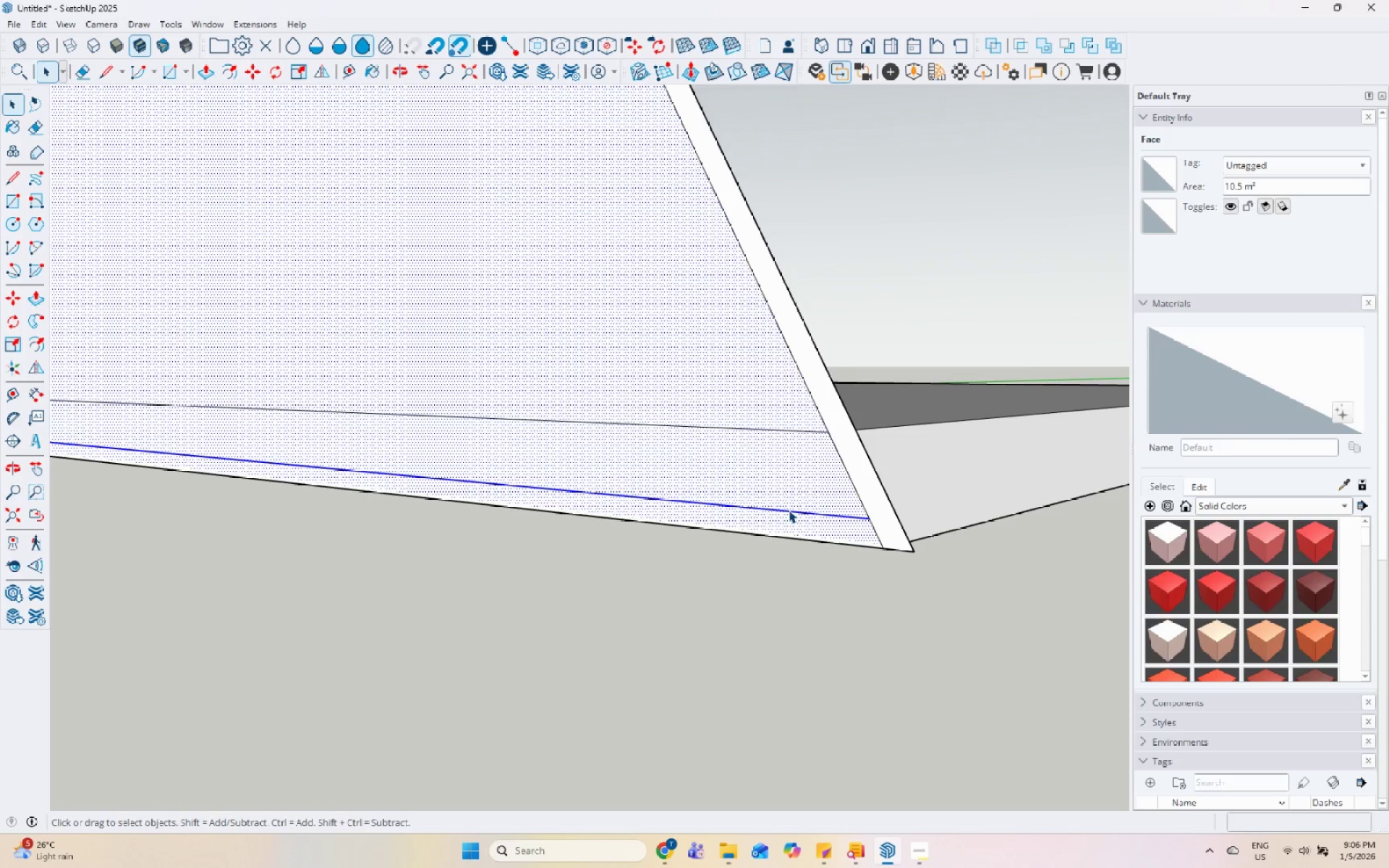 
left_click([789, 510])
 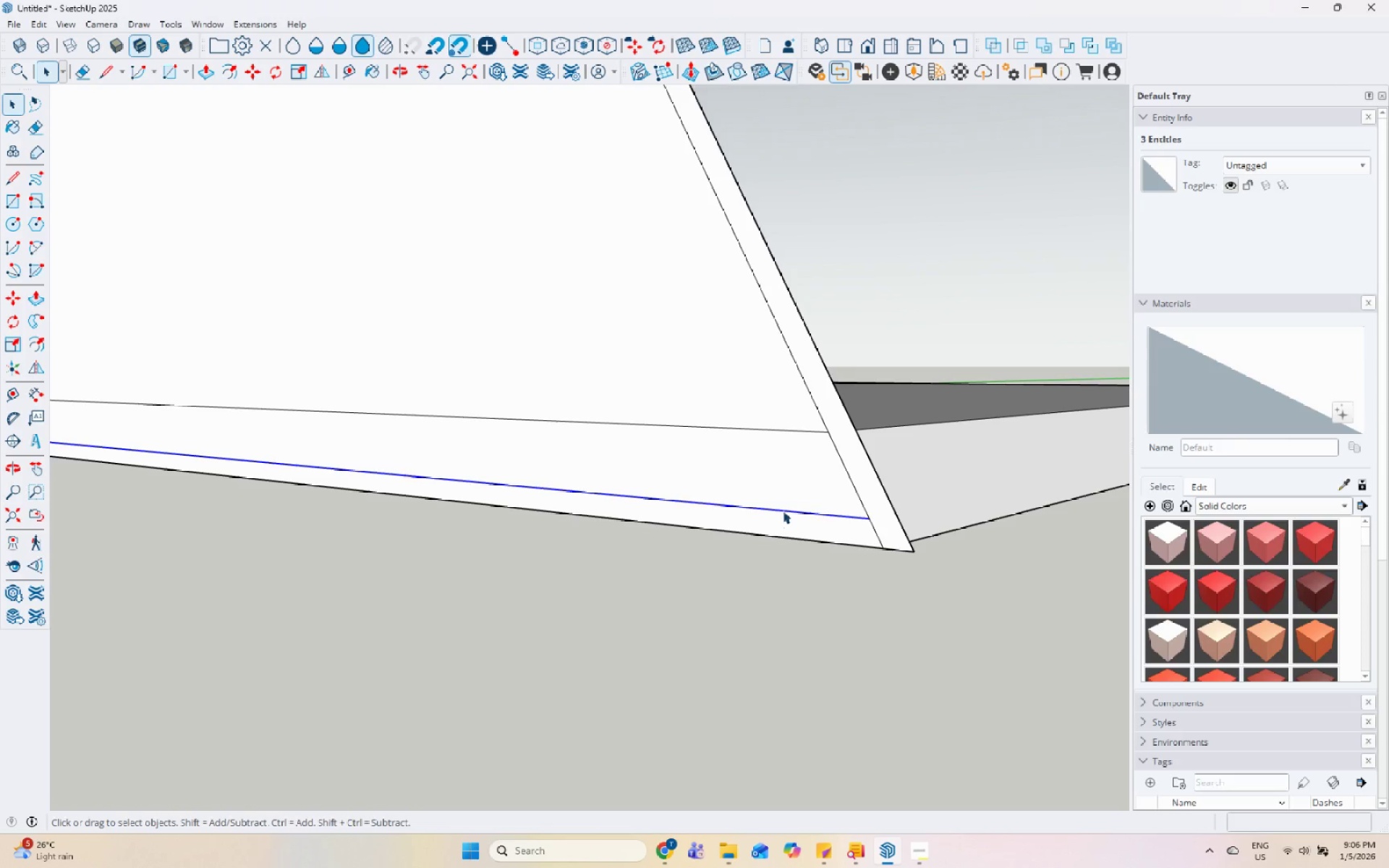 
right_click([784, 510])
 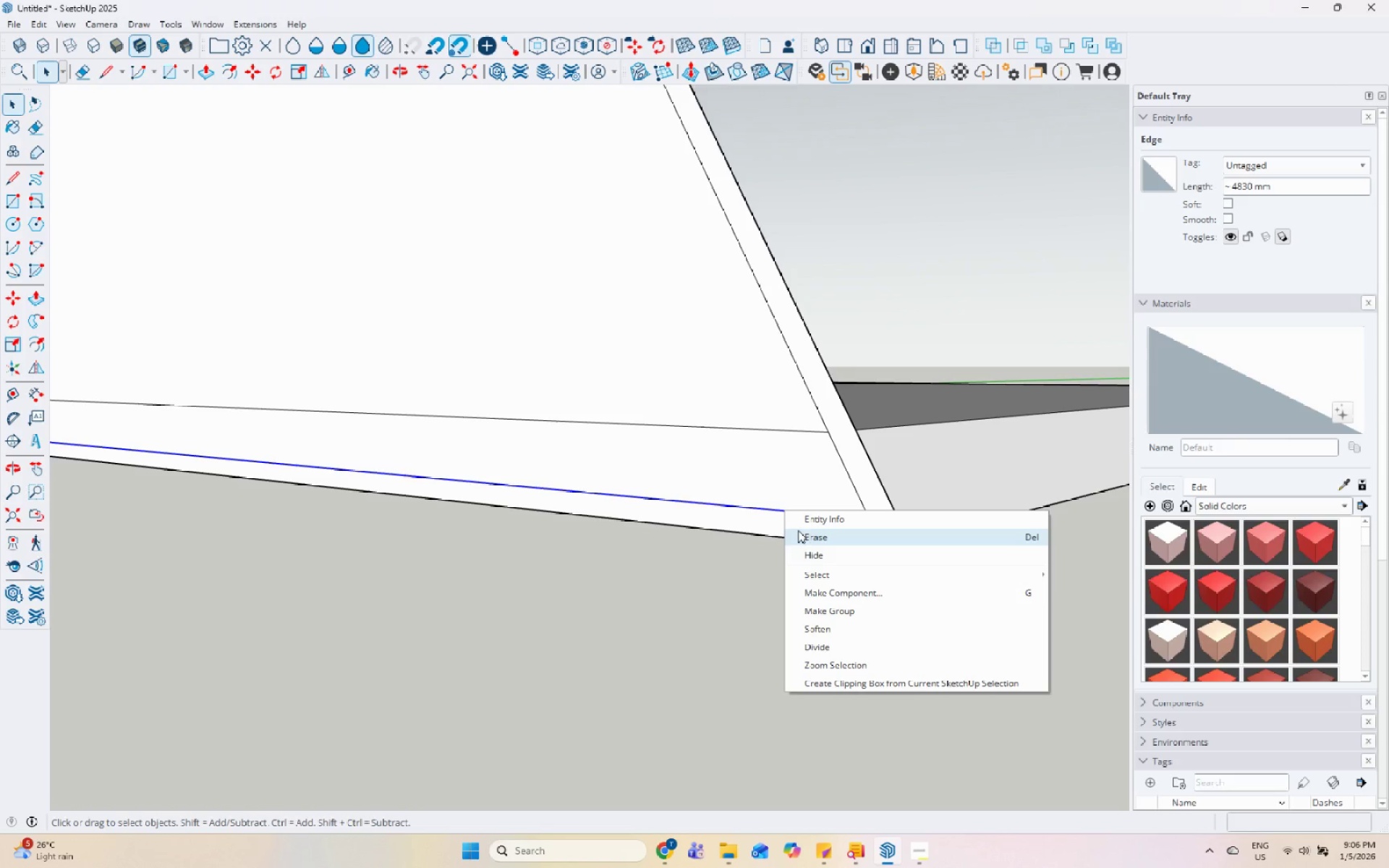 
left_click([802, 537])
 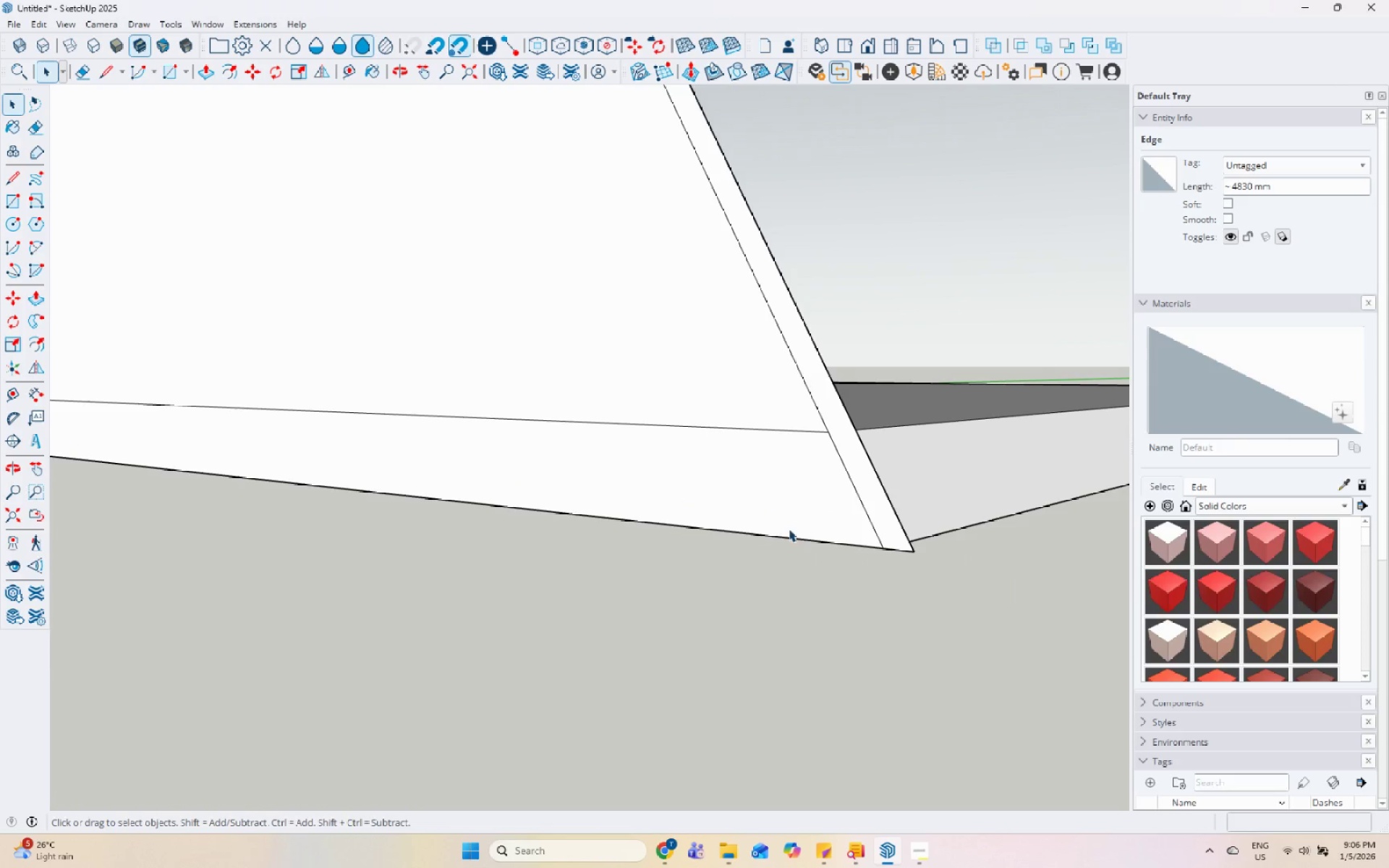 
left_click([772, 477])
 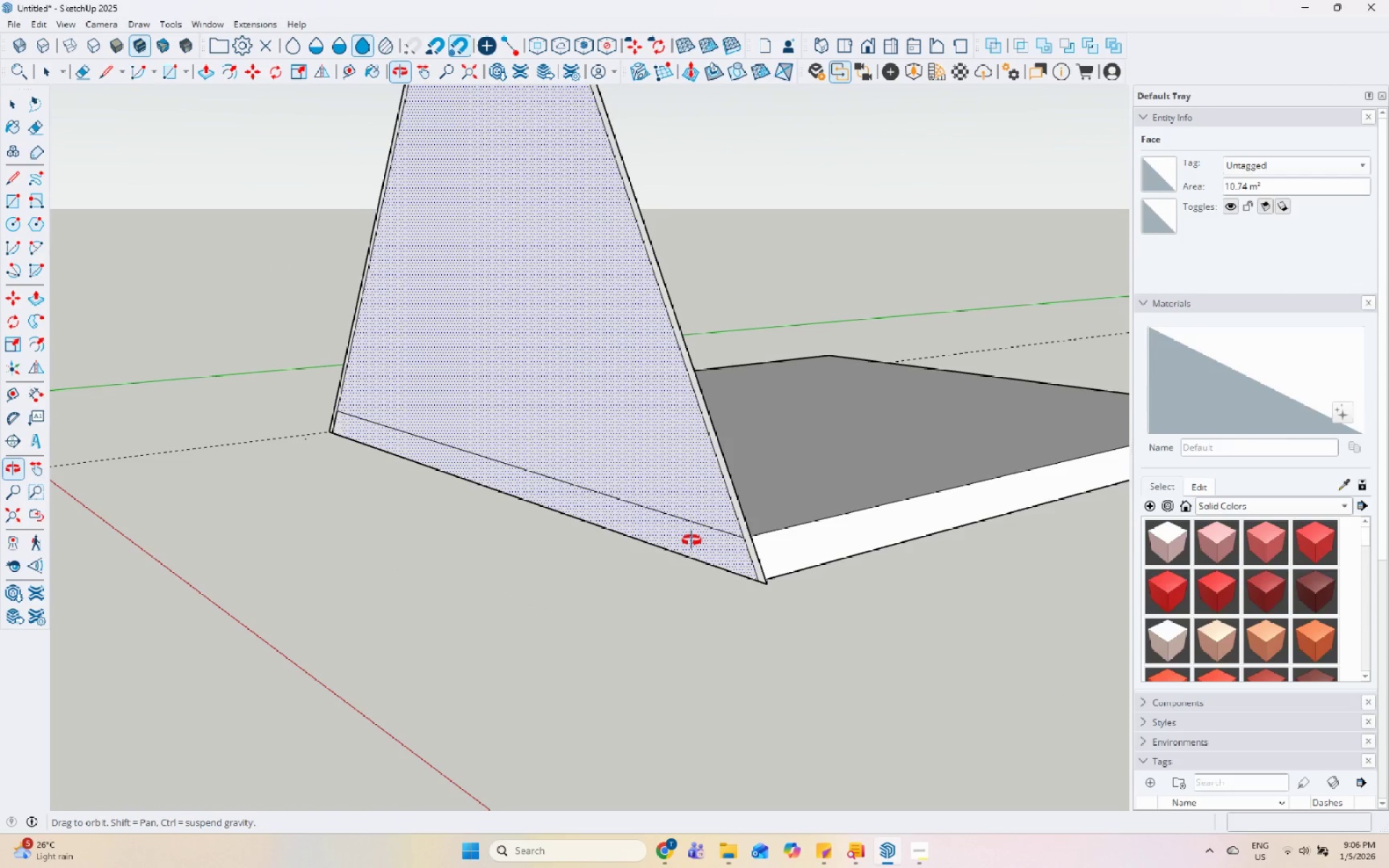 
scroll: coordinate [807, 514], scroll_direction: down, amount: 11.0
 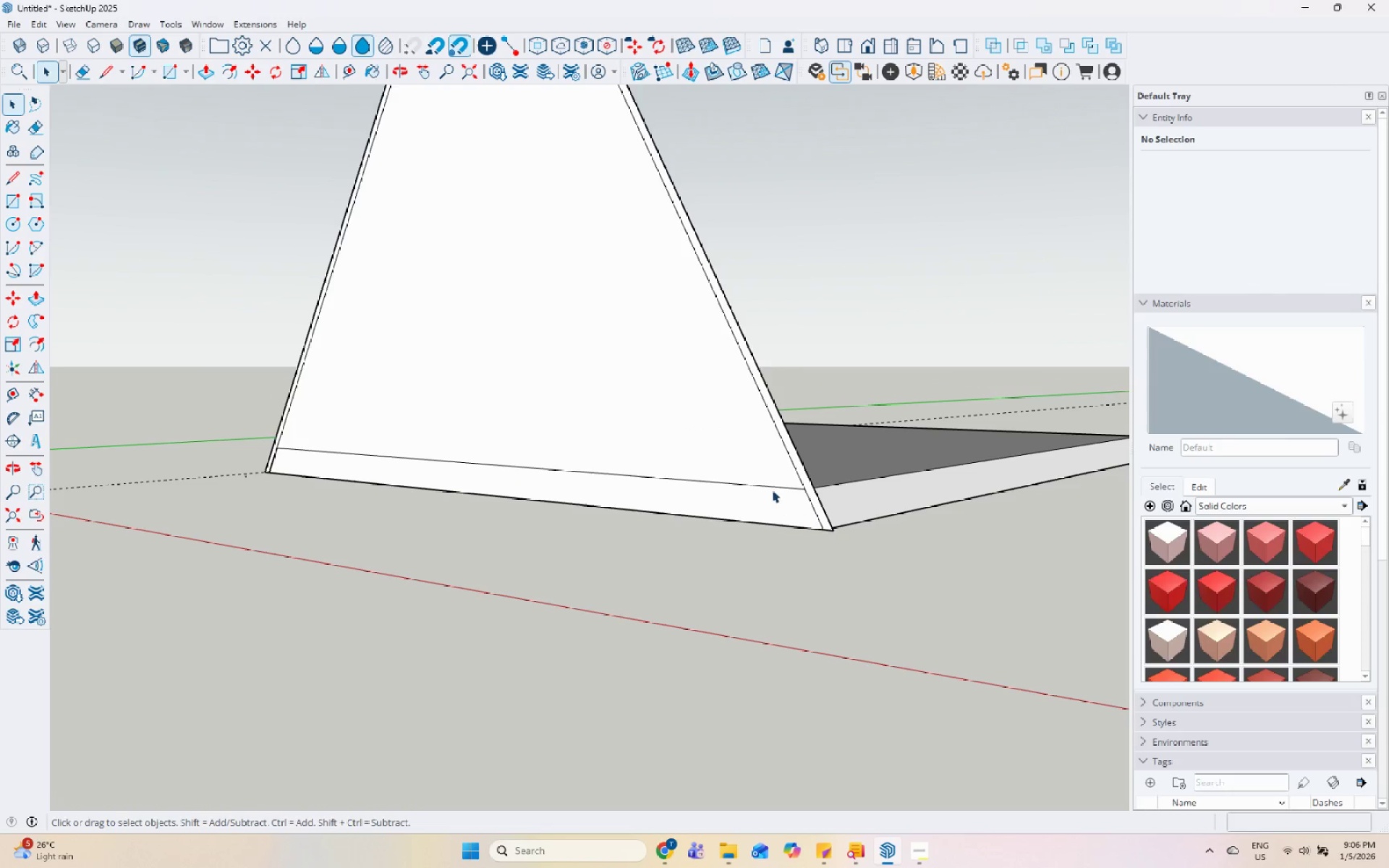 
right_click([236, 453])
 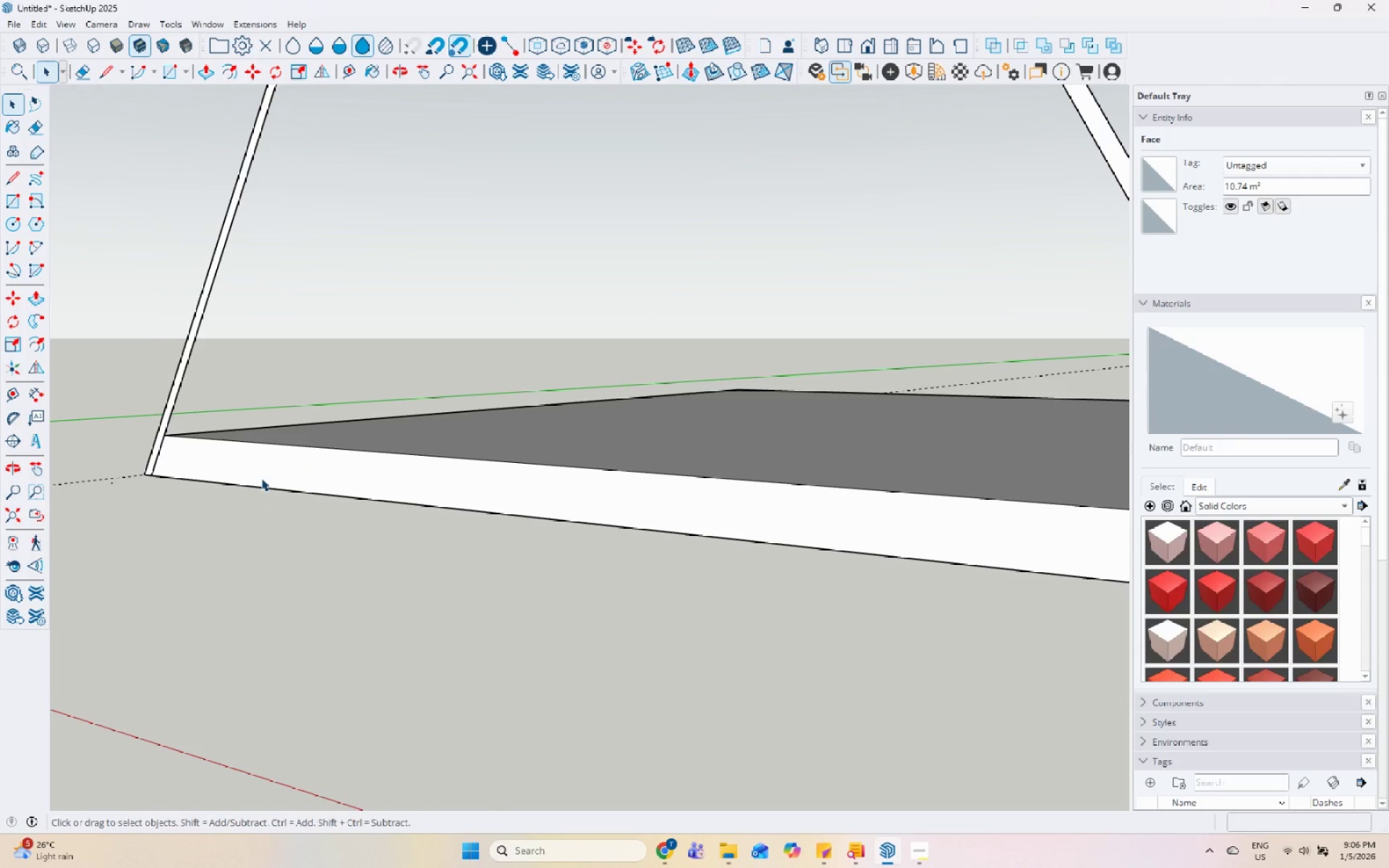 
scroll: coordinate [390, 465], scroll_direction: up, amount: 5.0
 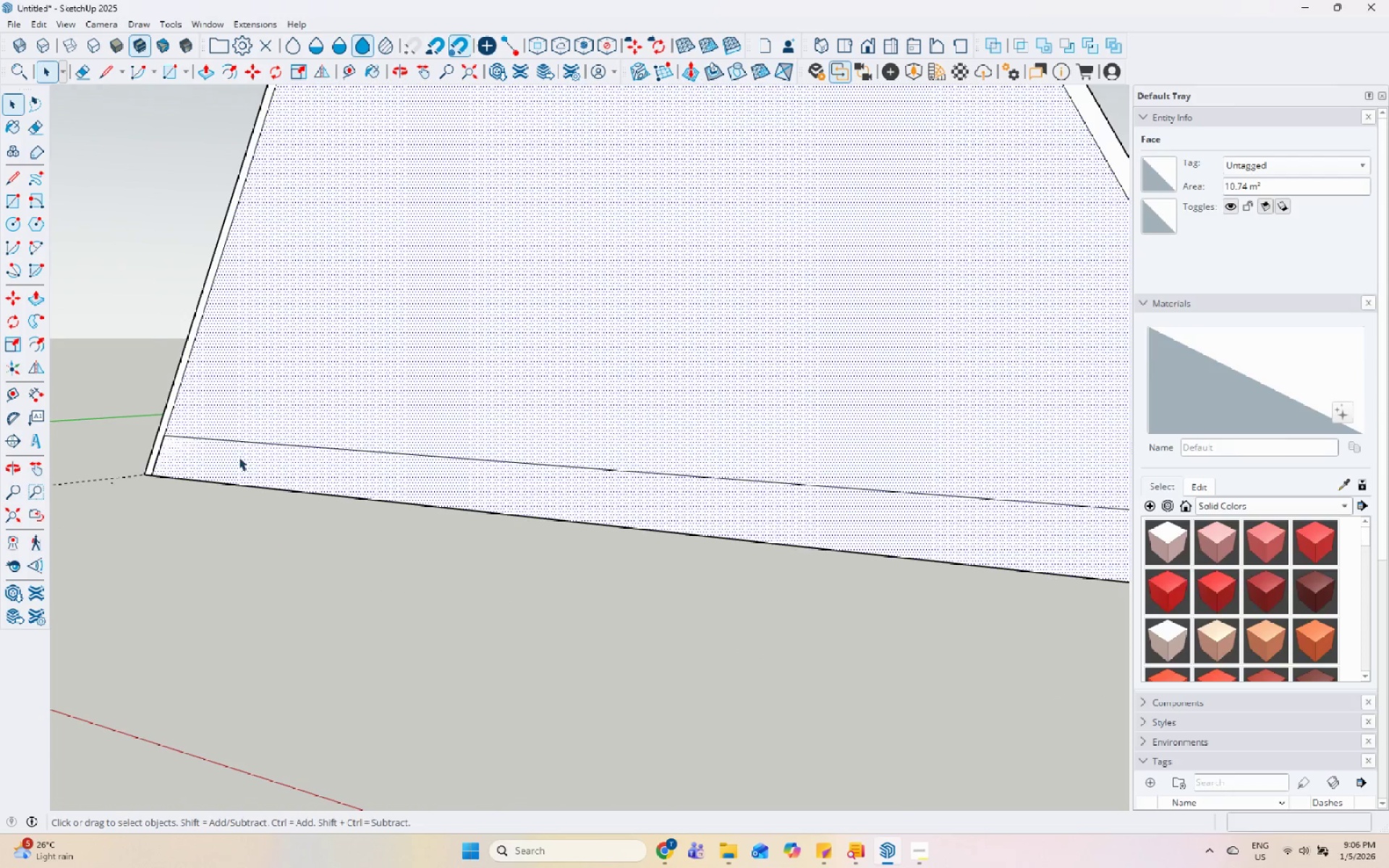 
scroll: coordinate [311, 535], scroll_direction: down, amount: 11.0
 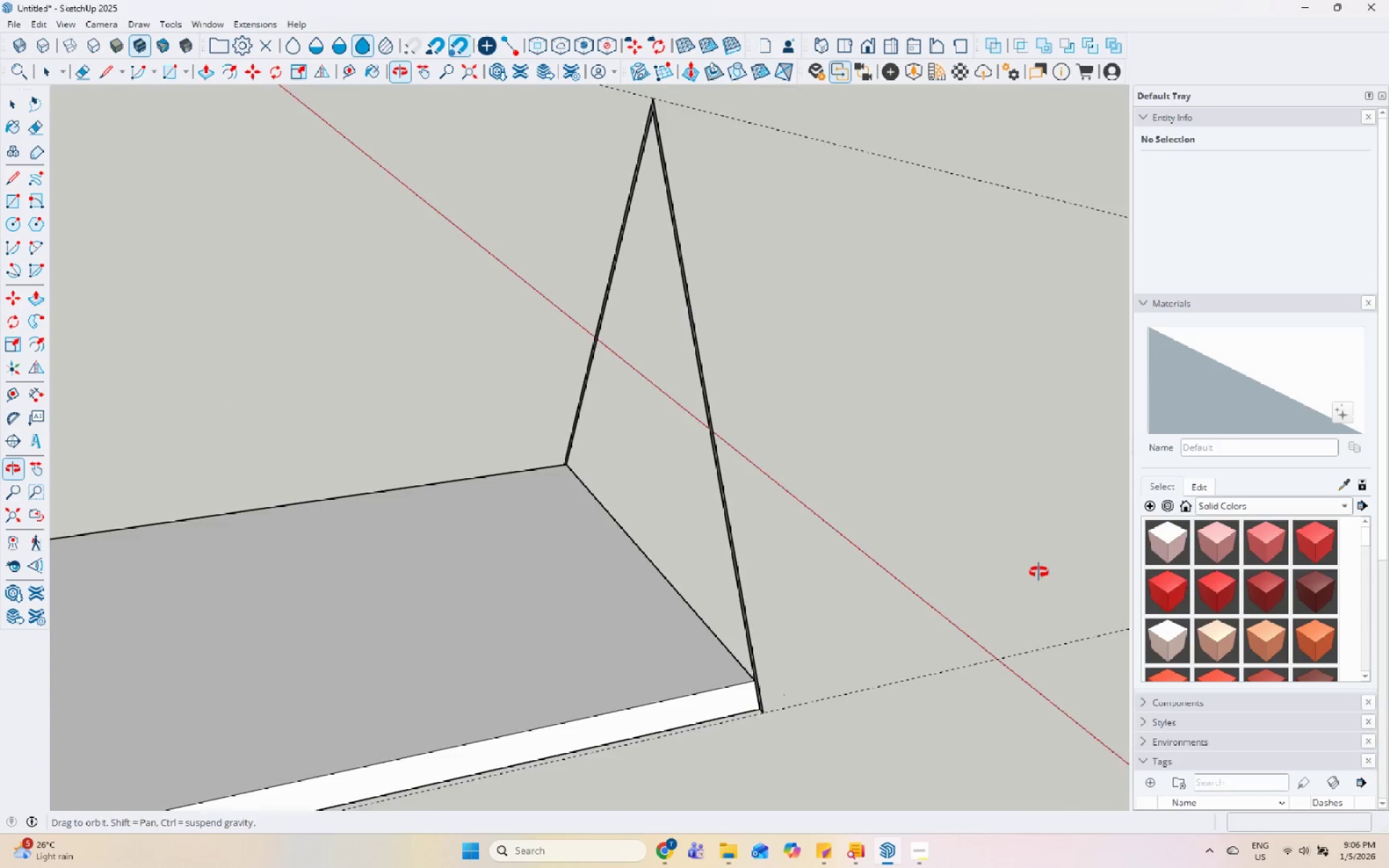 
left_click([784, 679])
 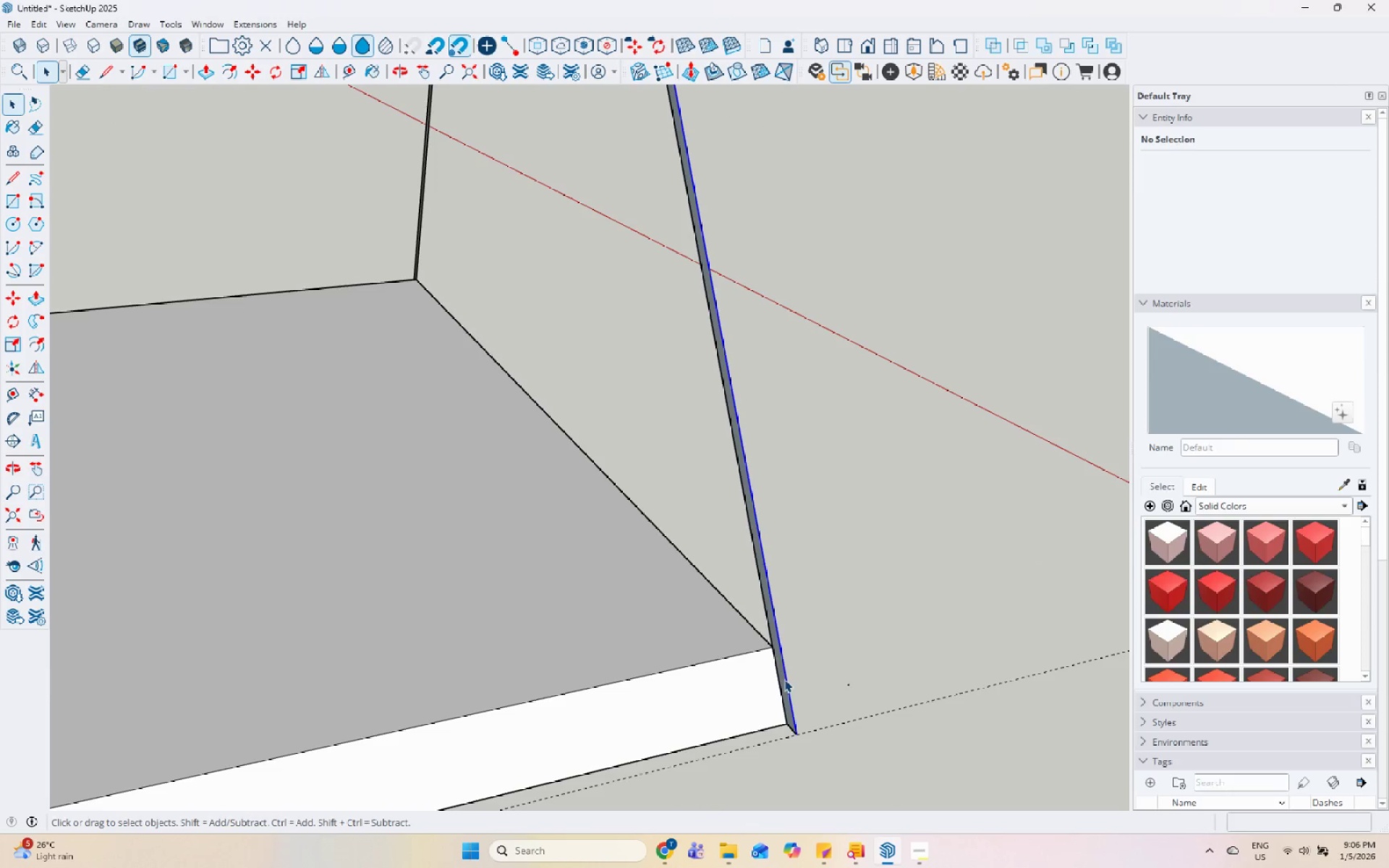 
scroll: coordinate [782, 678], scroll_direction: up, amount: 16.0
 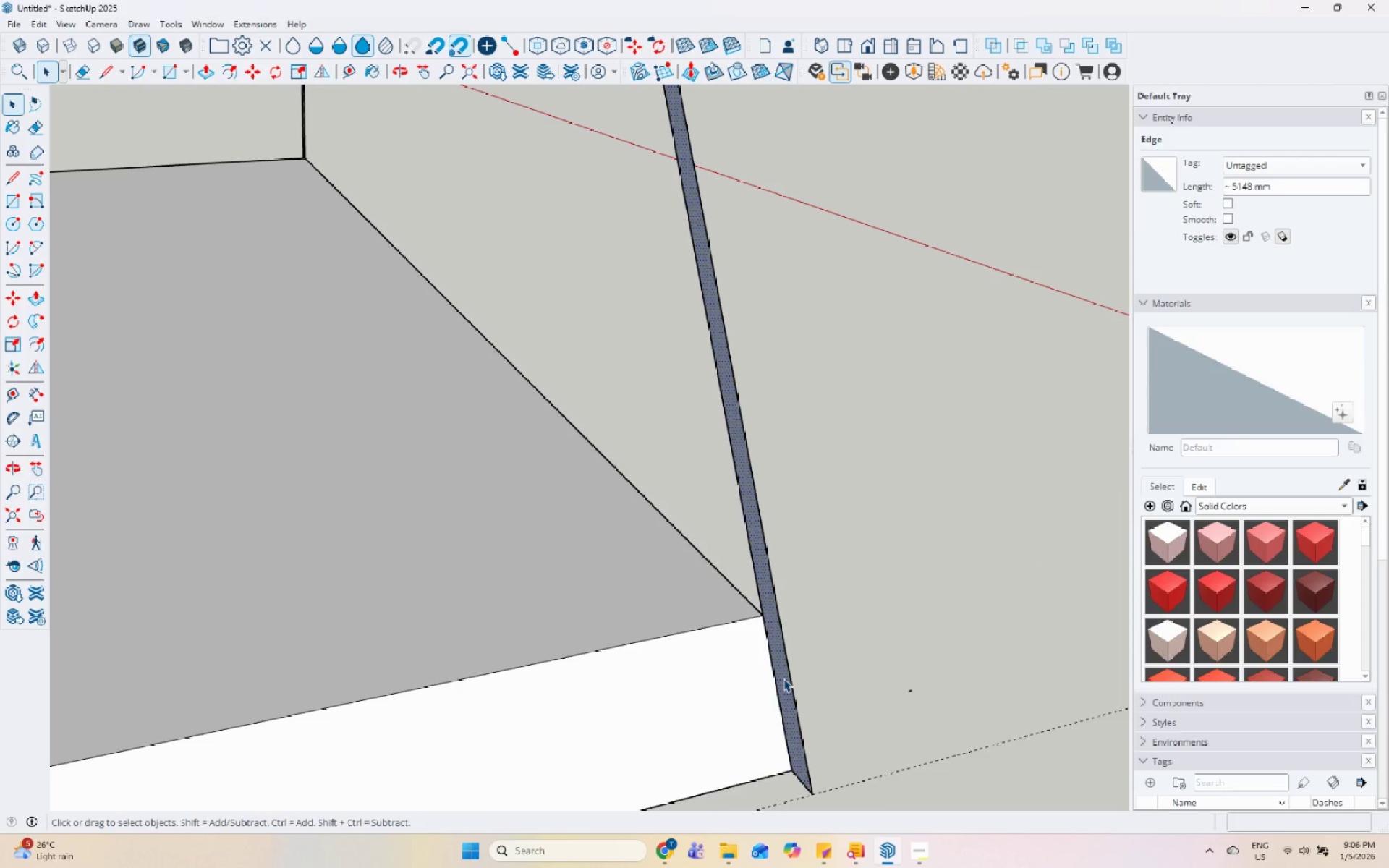 
key(P)
 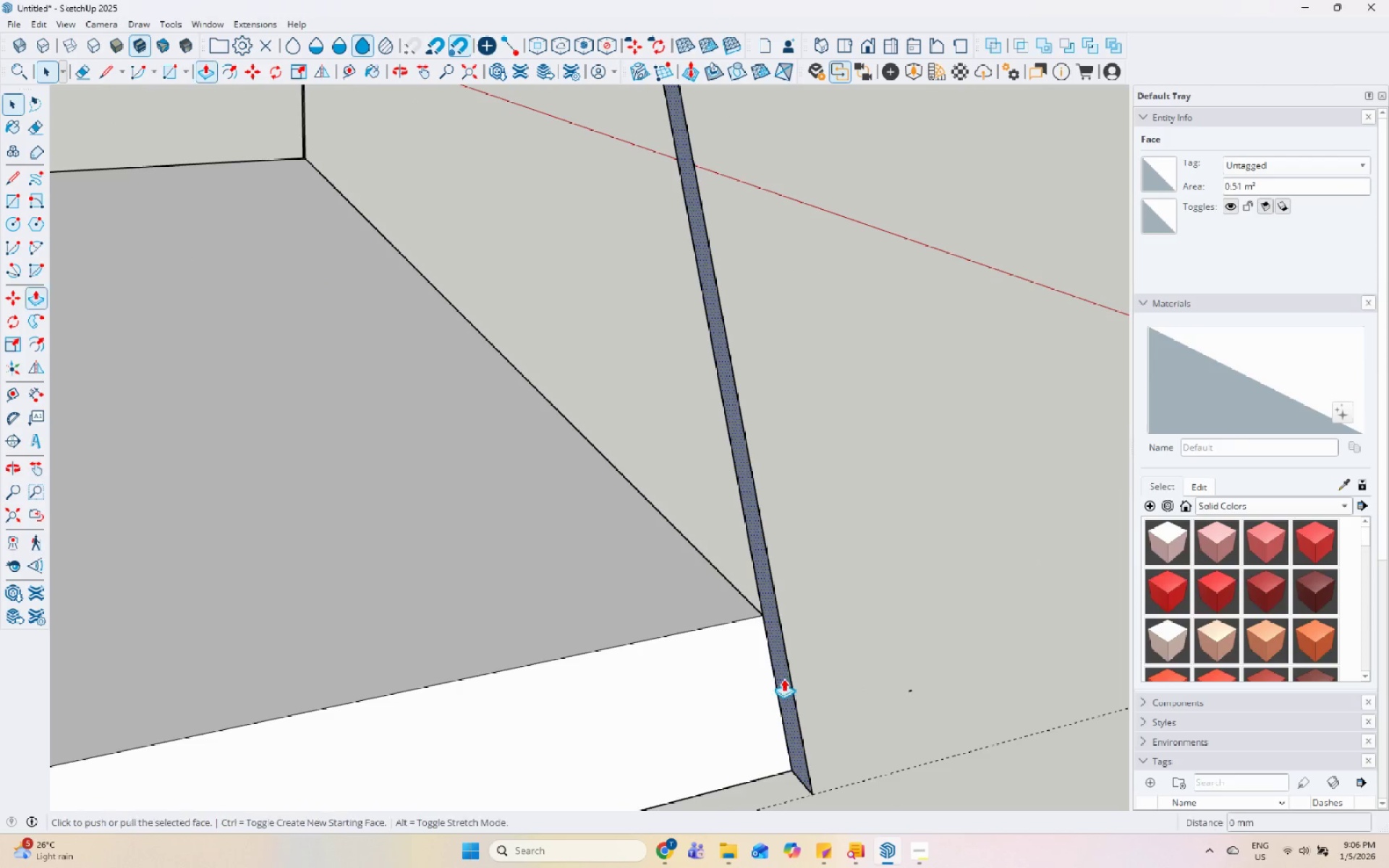 
left_click([783, 678])
 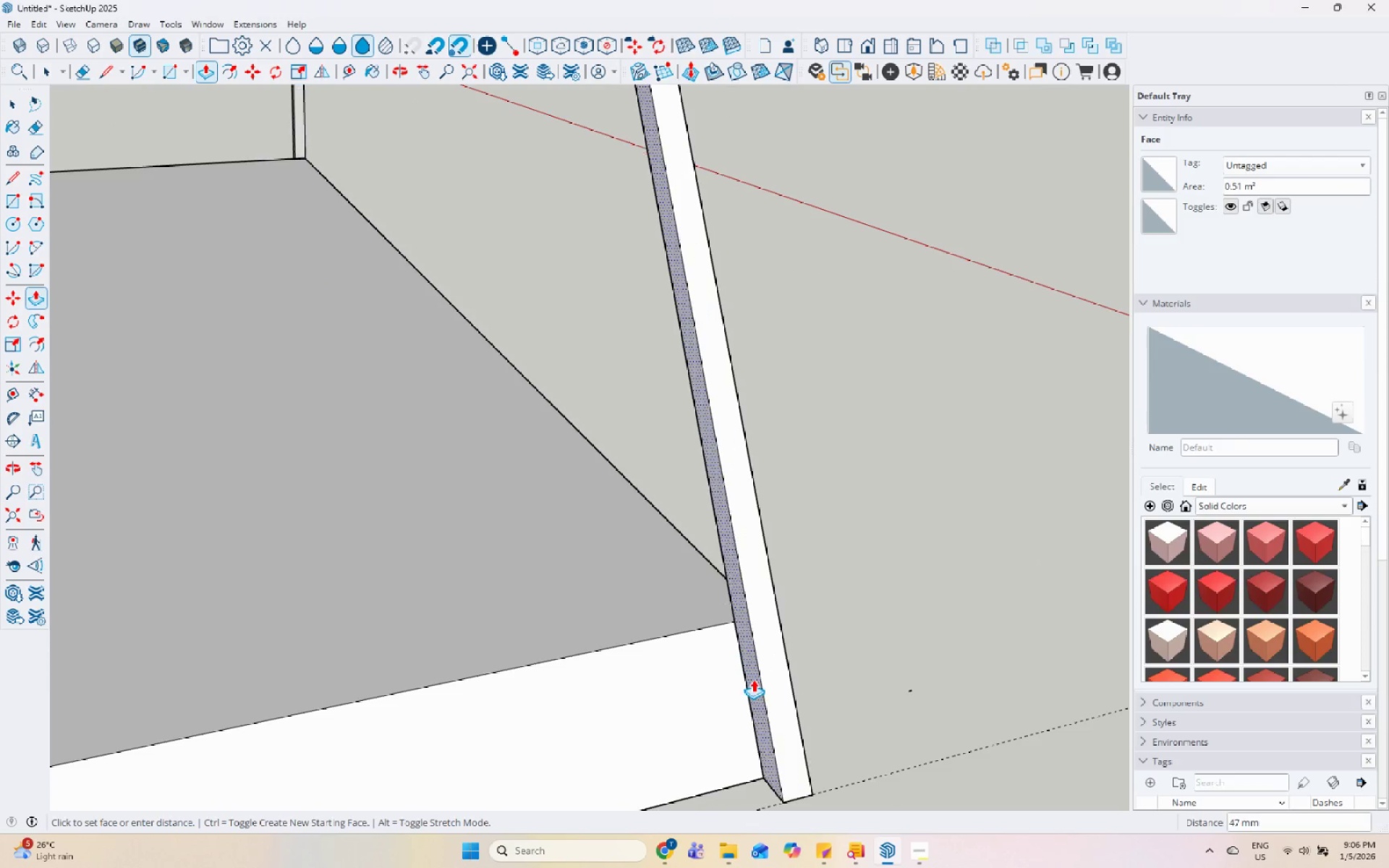 
scroll: coordinate [757, 678], scroll_direction: down, amount: 27.0
 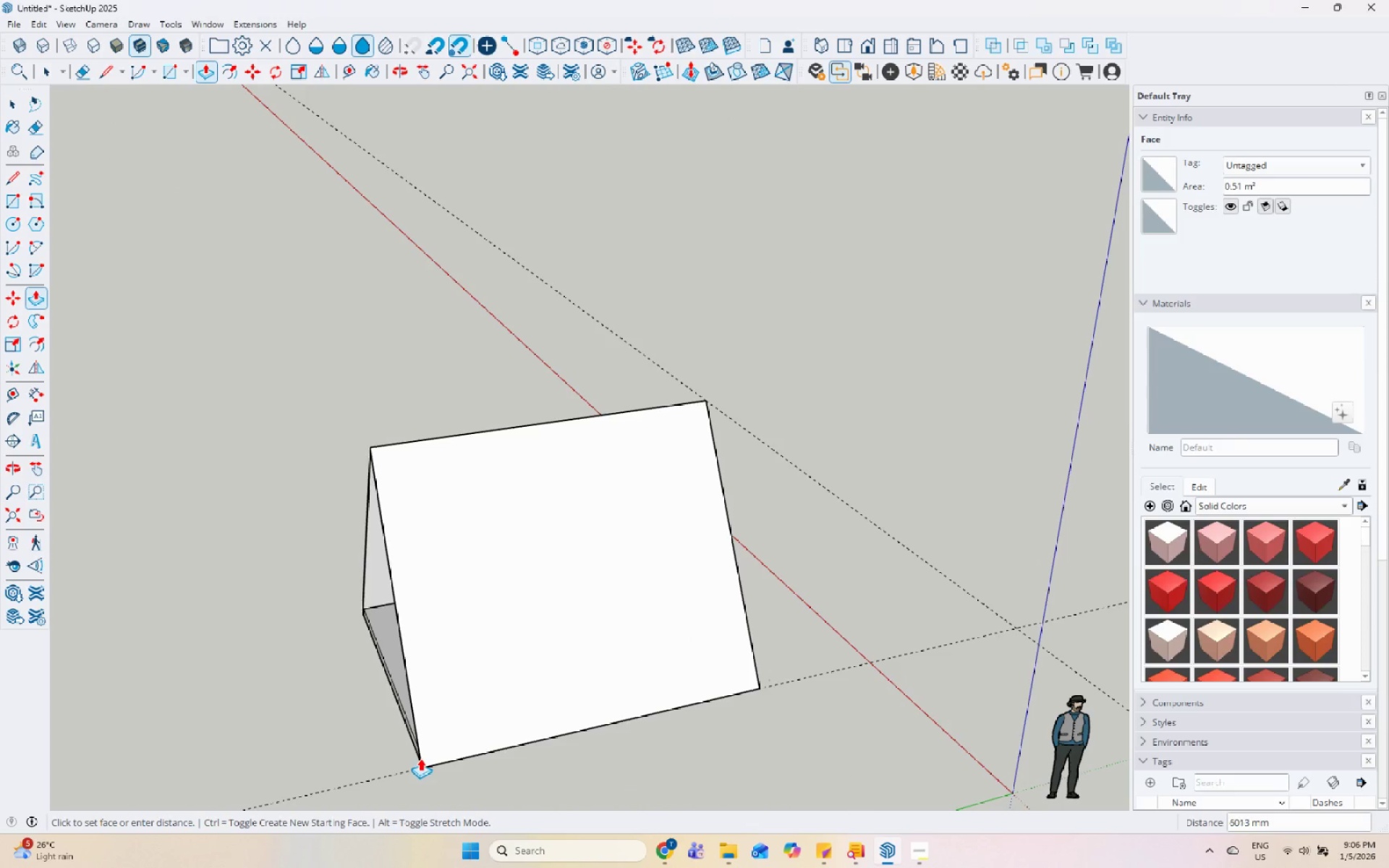 
scroll: coordinate [383, 648], scroll_direction: up, amount: 2.0
 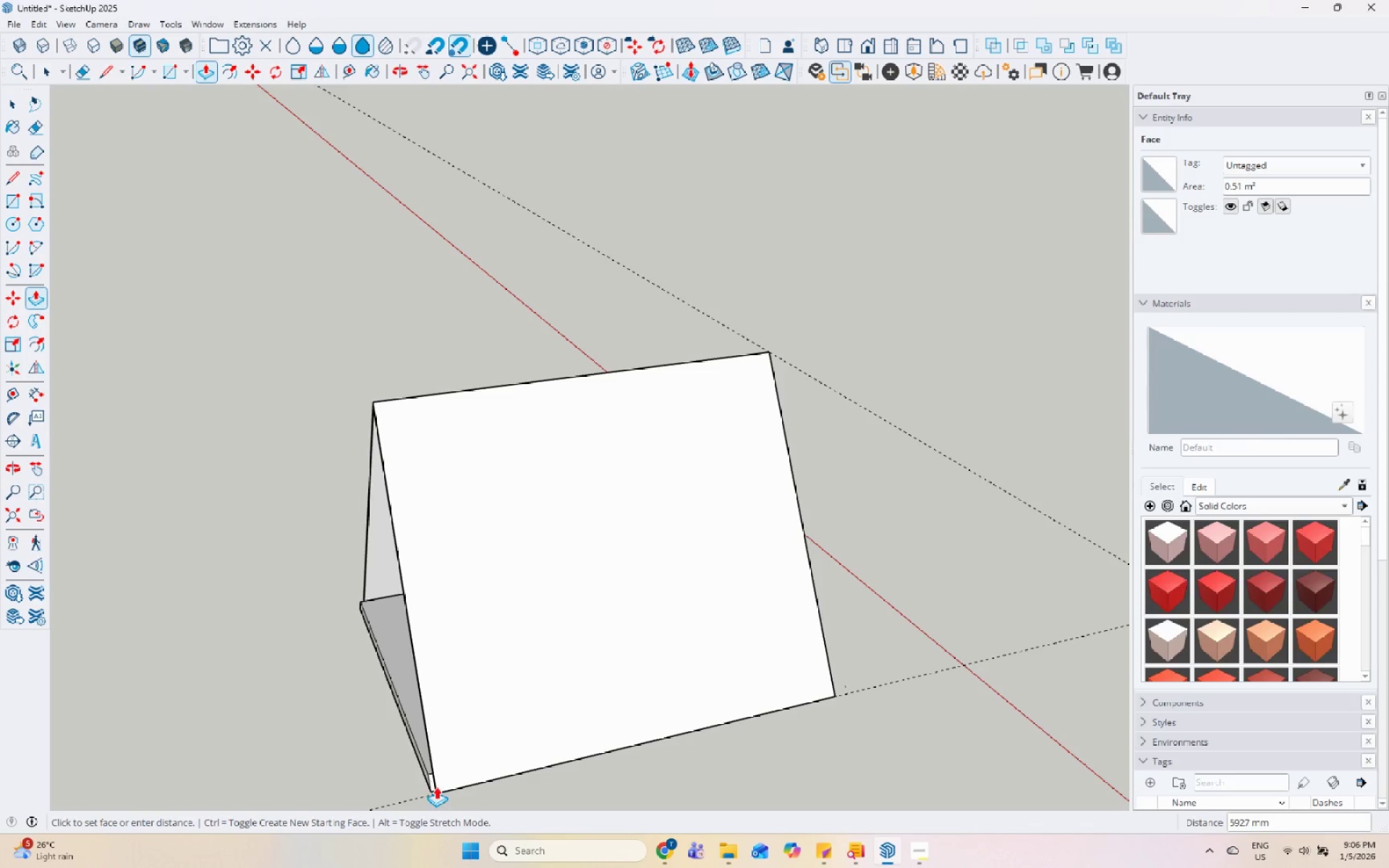 
left_click([591, 625])
 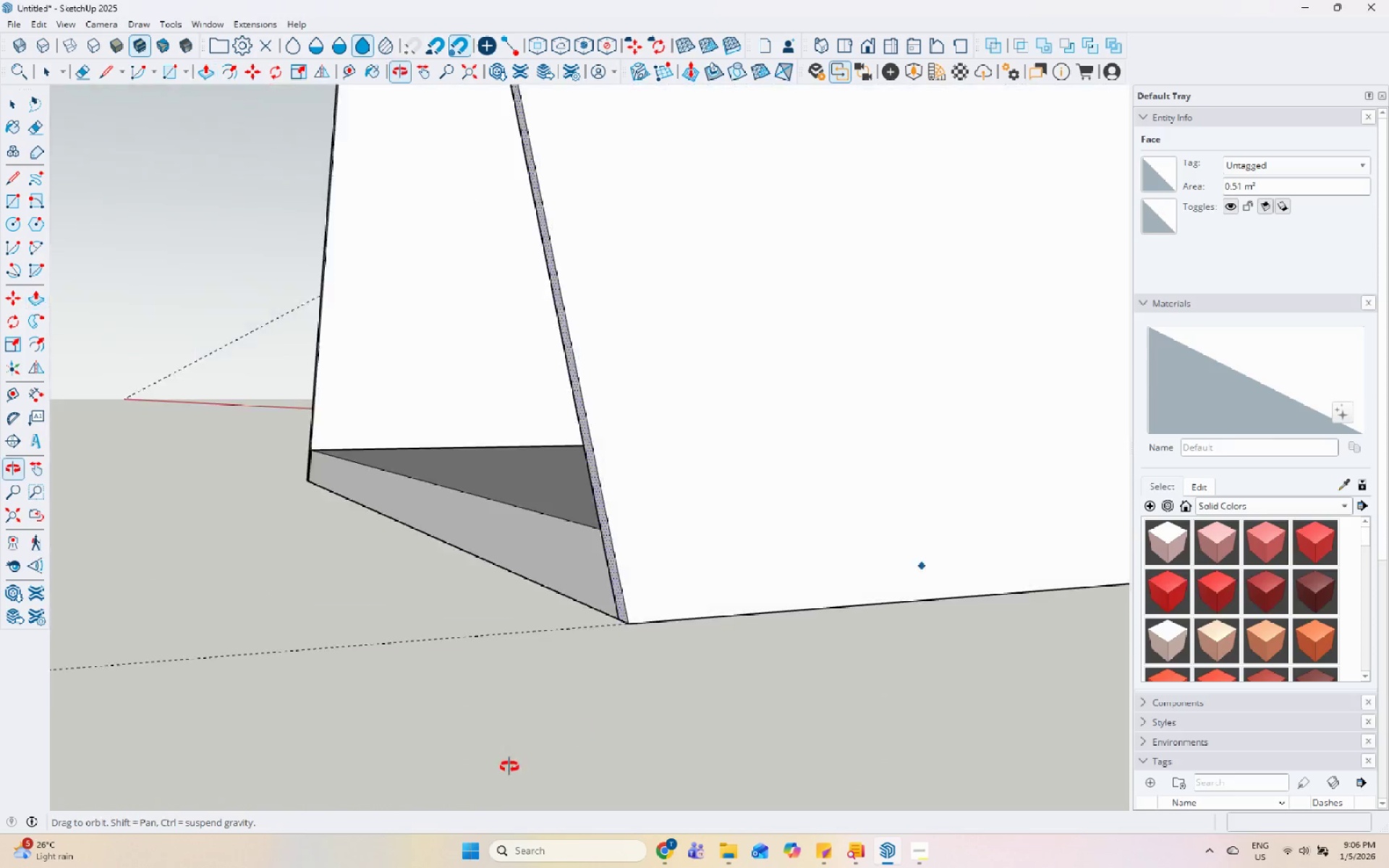 
scroll: coordinate [599, 650], scroll_direction: up, amount: 12.0
 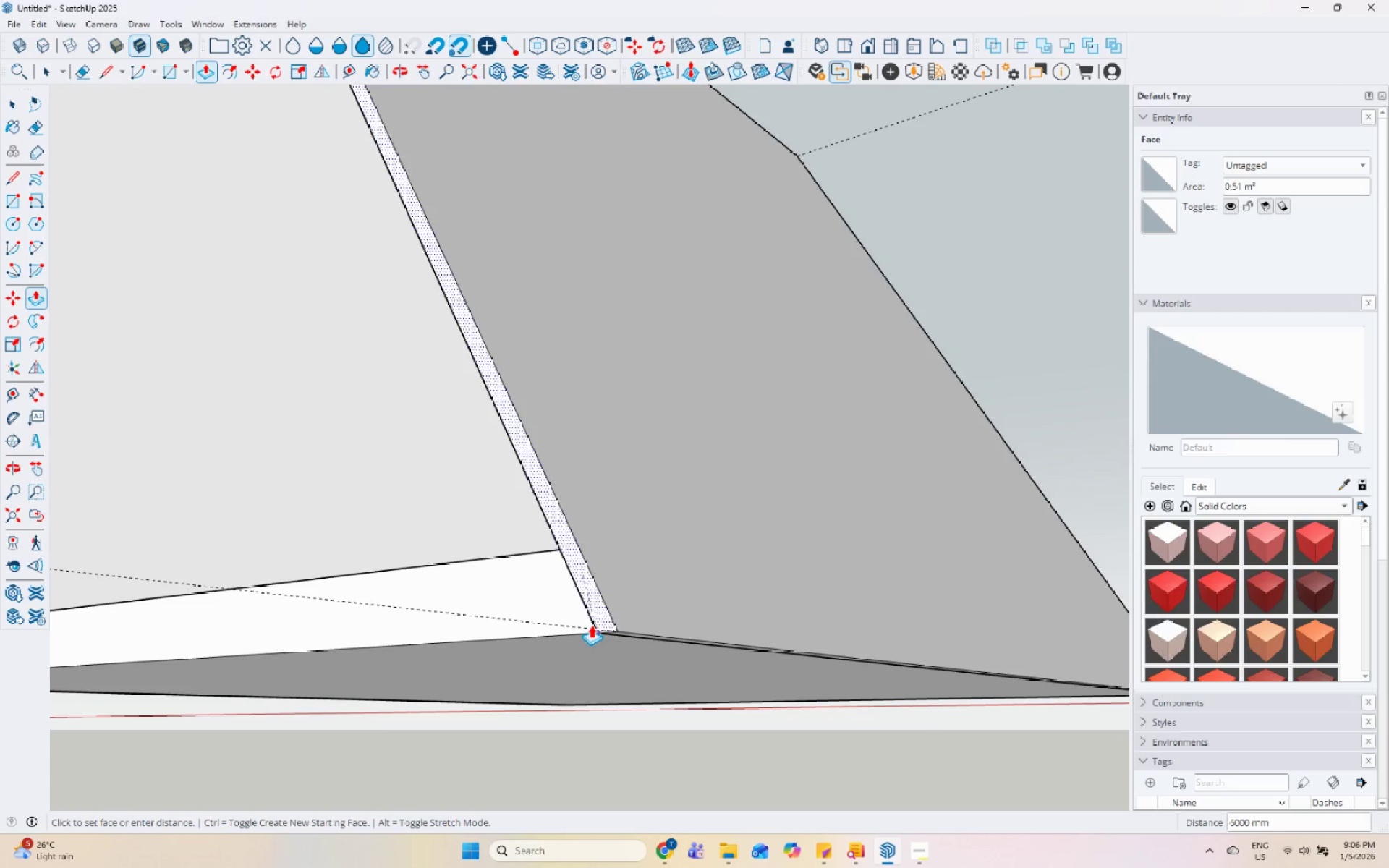 
scroll: coordinate [370, 571], scroll_direction: down, amount: 24.0
 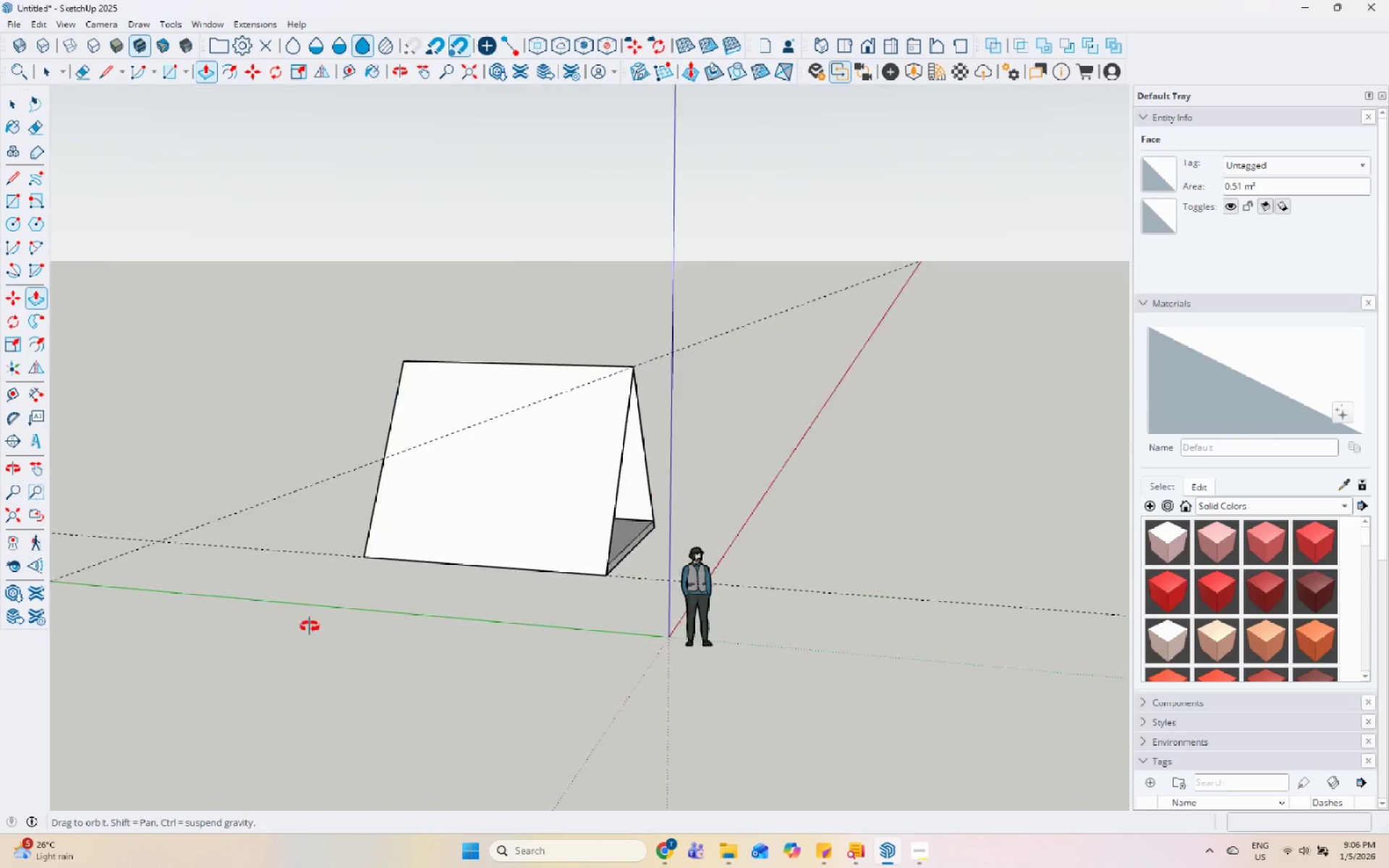 
key(Space)
 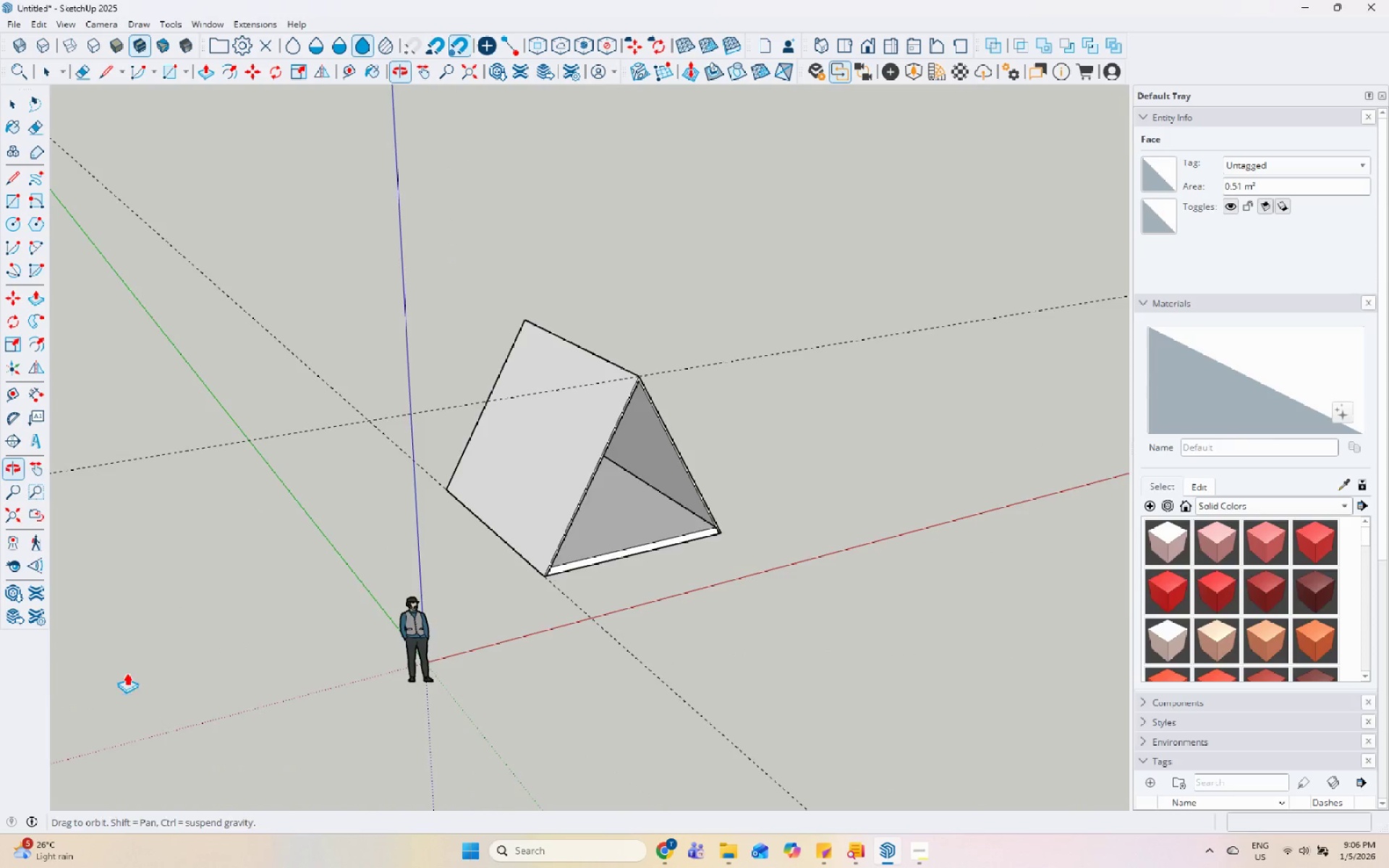 
scroll: coordinate [575, 460], scroll_direction: up, amount: 6.0
 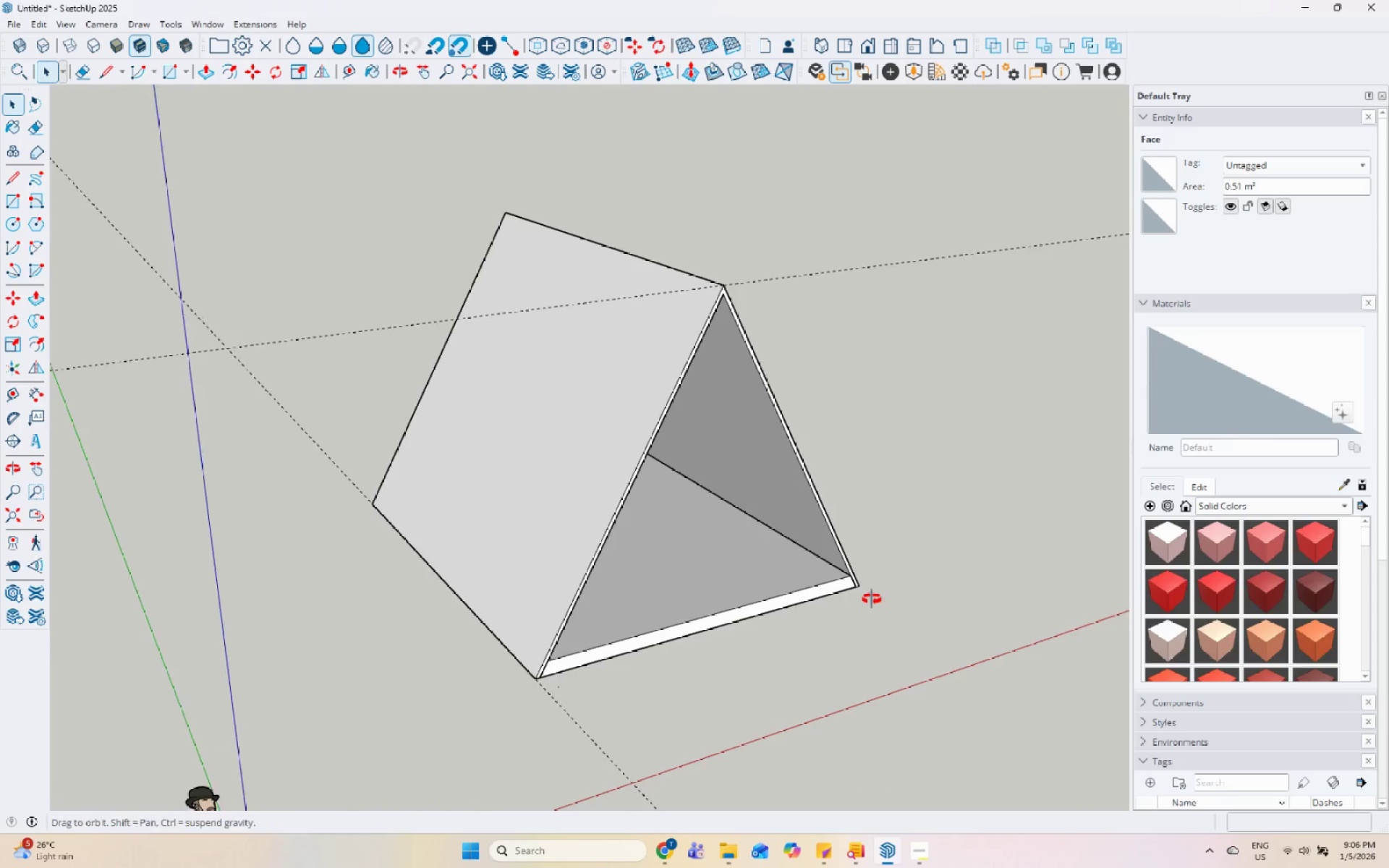 
left_click([640, 607])
 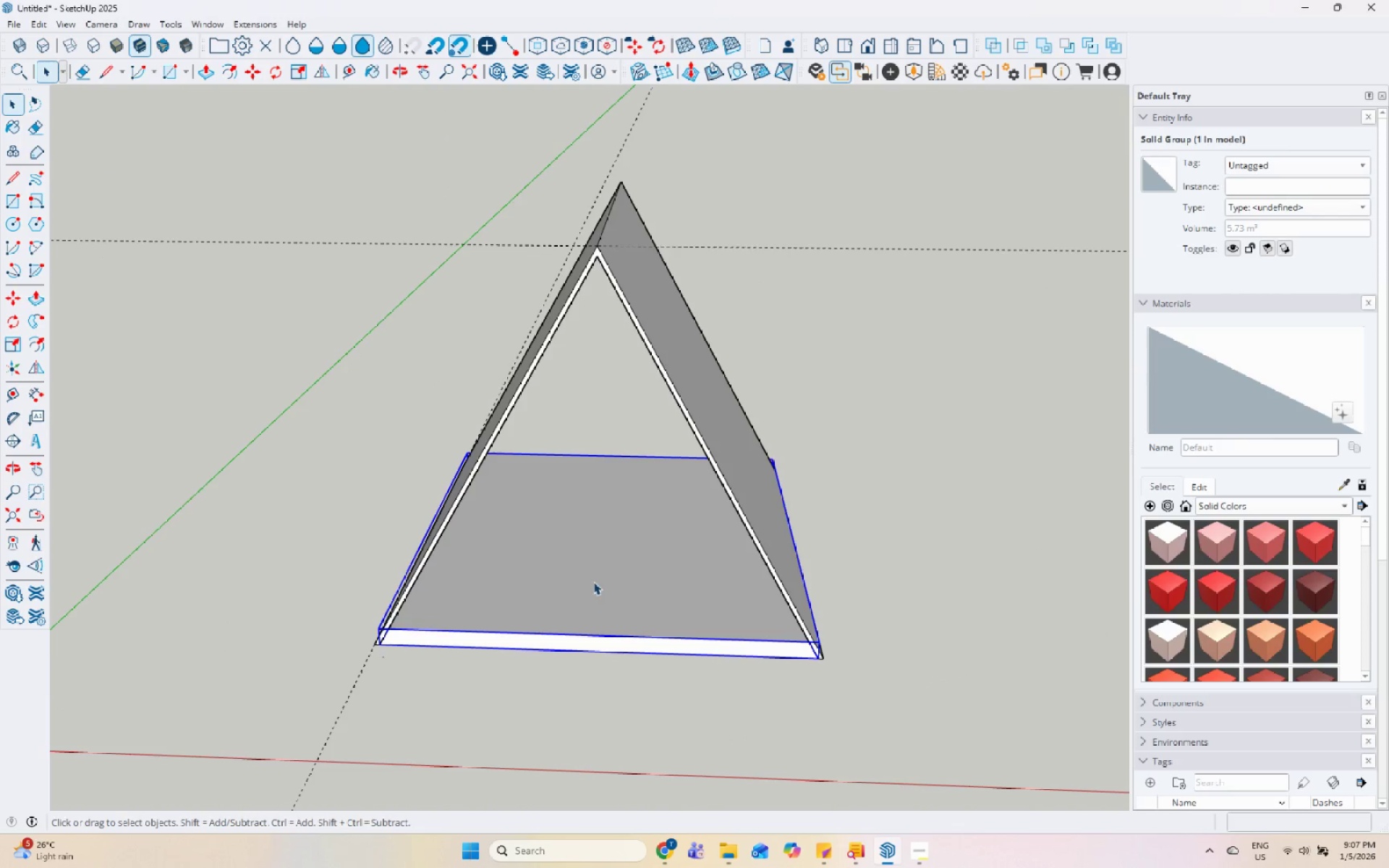 
scroll: coordinate [613, 587], scroll_direction: up, amount: 1.0
 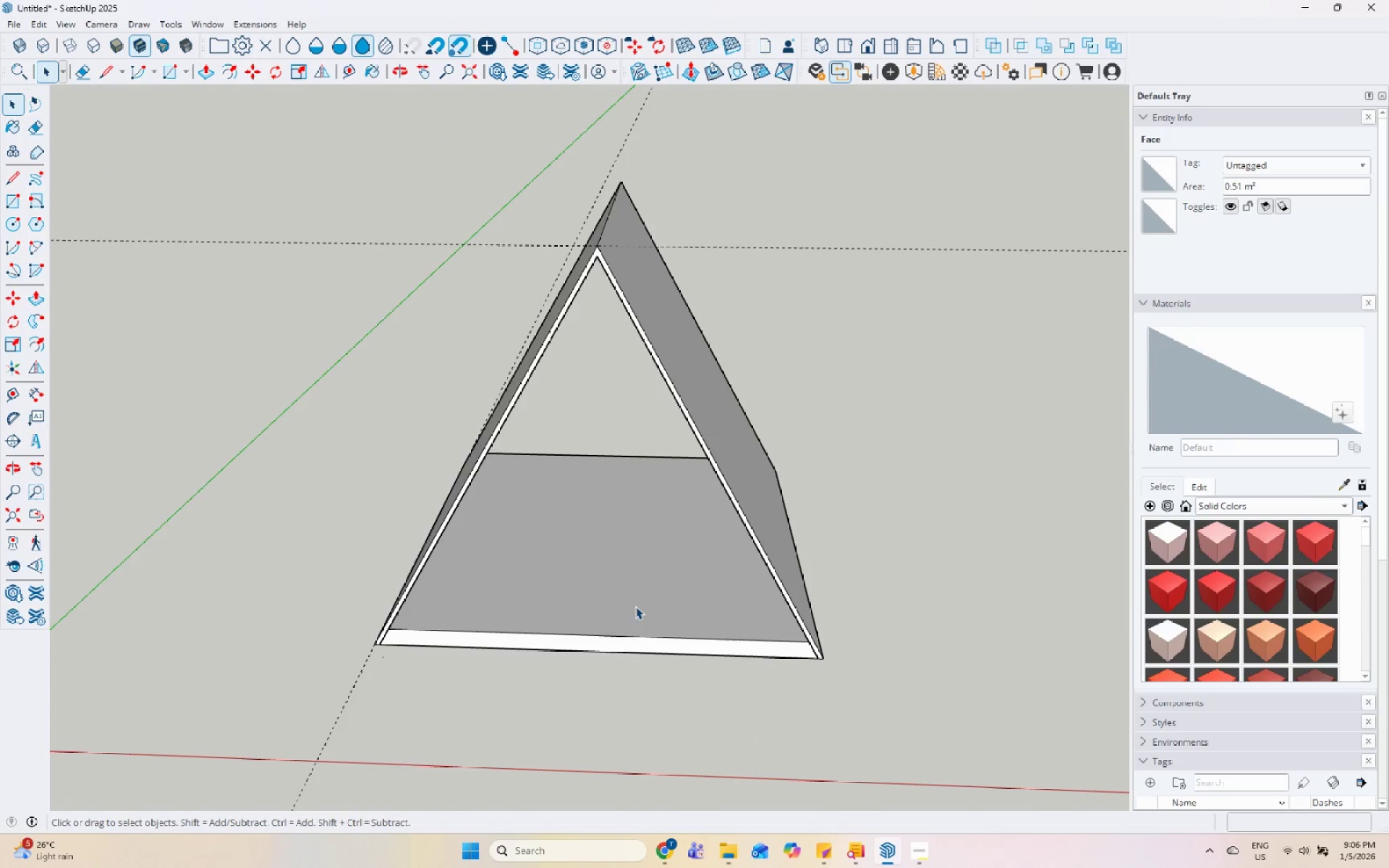 
scroll: coordinate [1188, 759], scroll_direction: down, amount: 8.0
 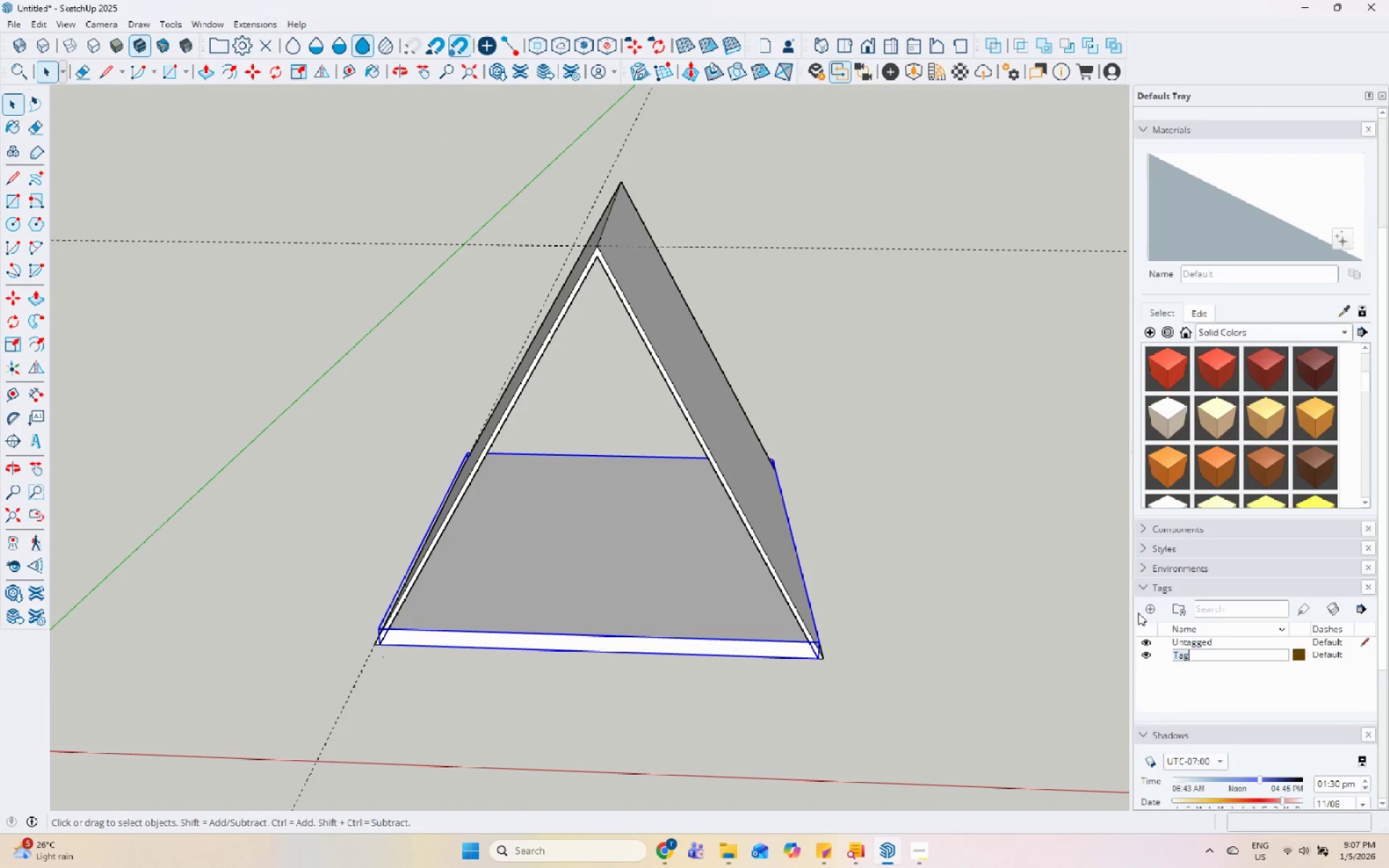 
type(Base)
 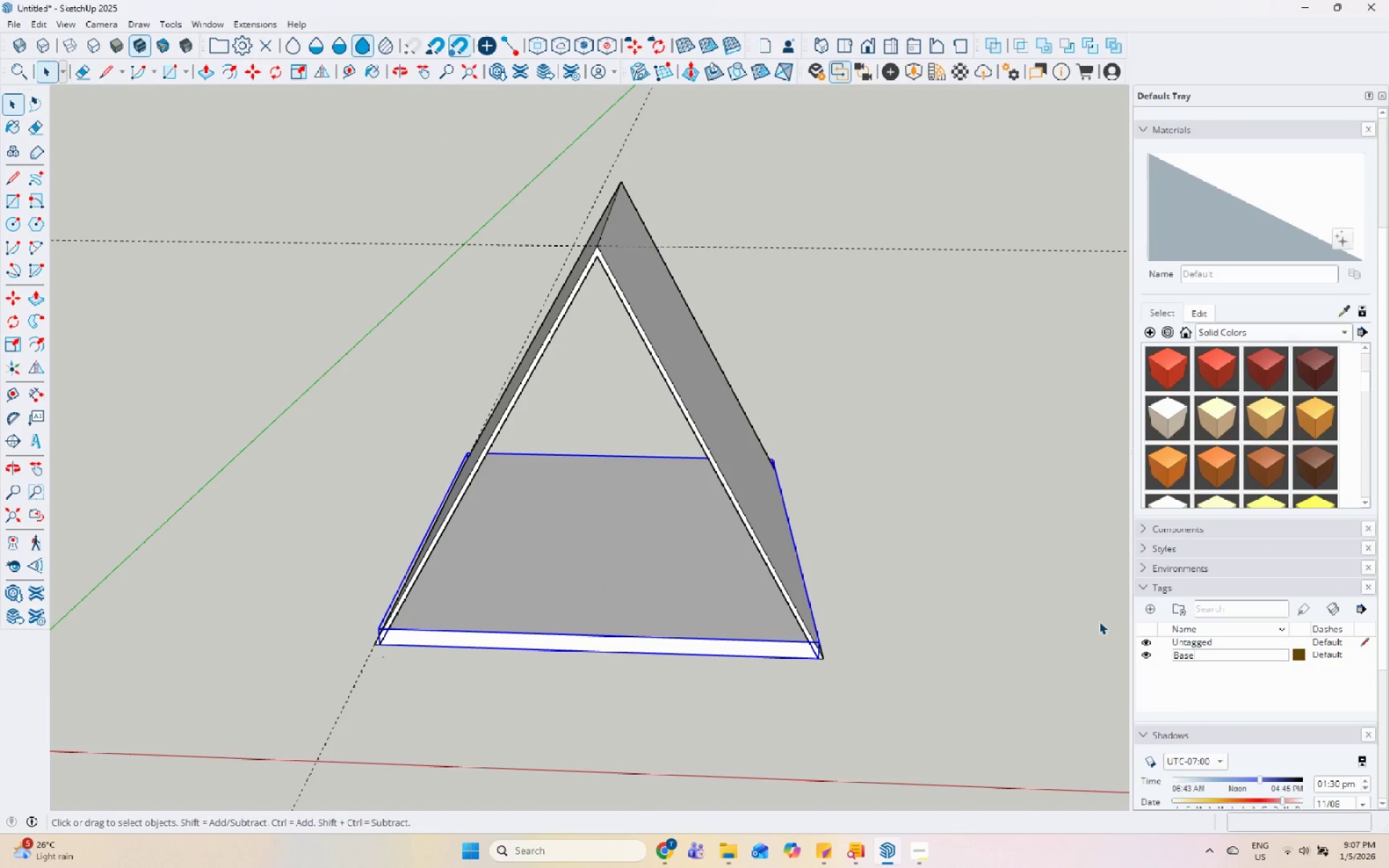 
key(Enter)
 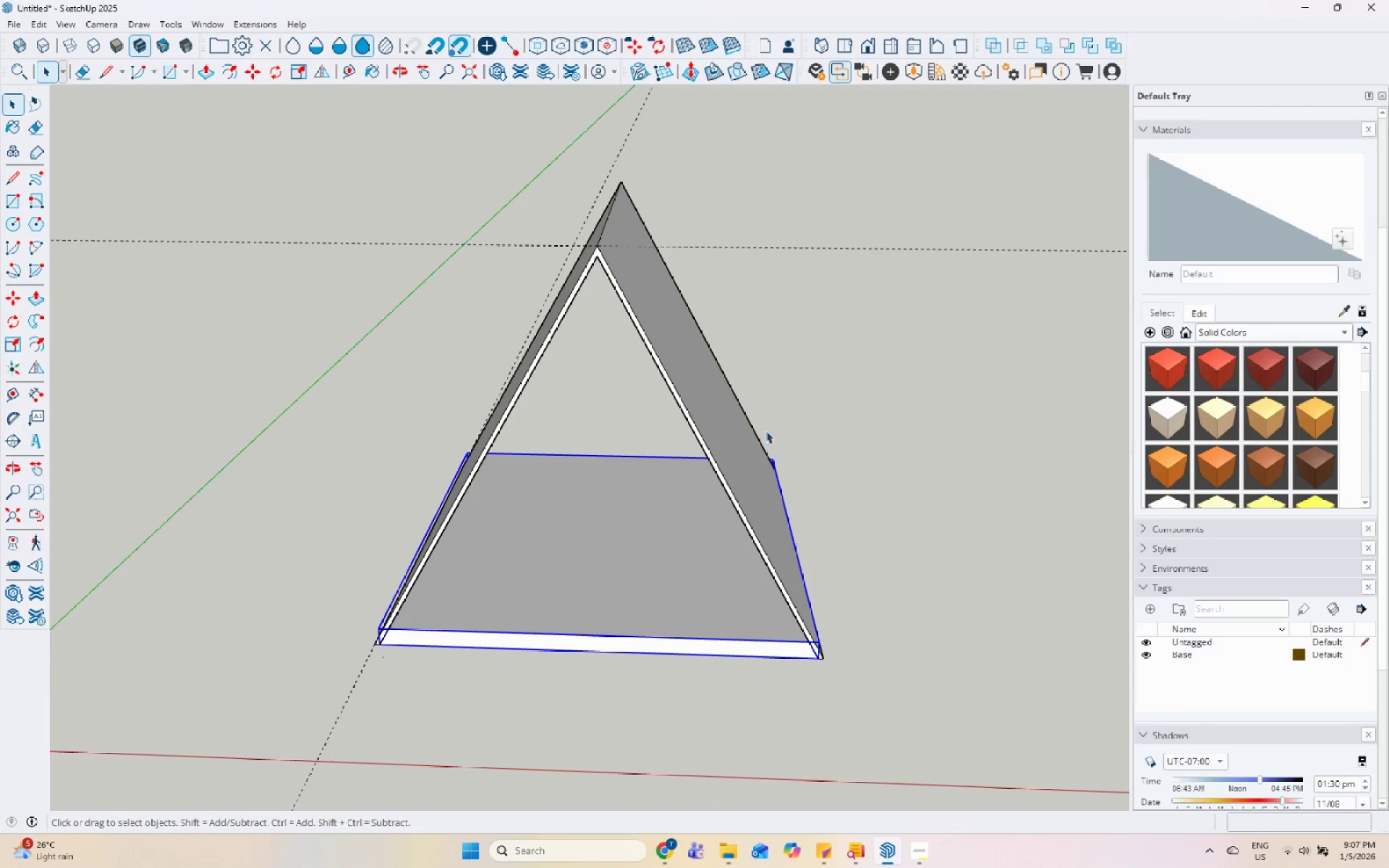 
double_click([726, 412])
 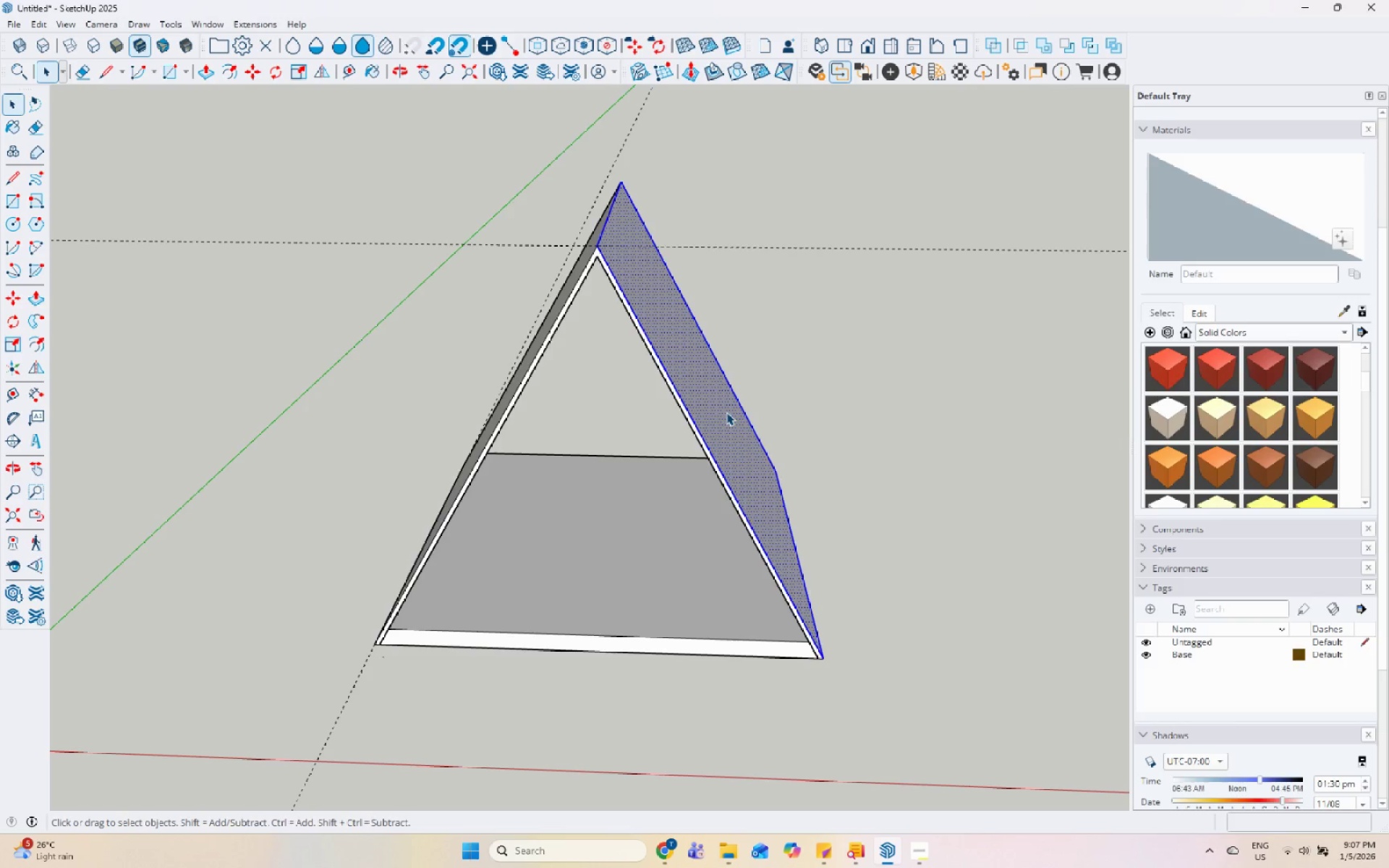 
triple_click([726, 412])
 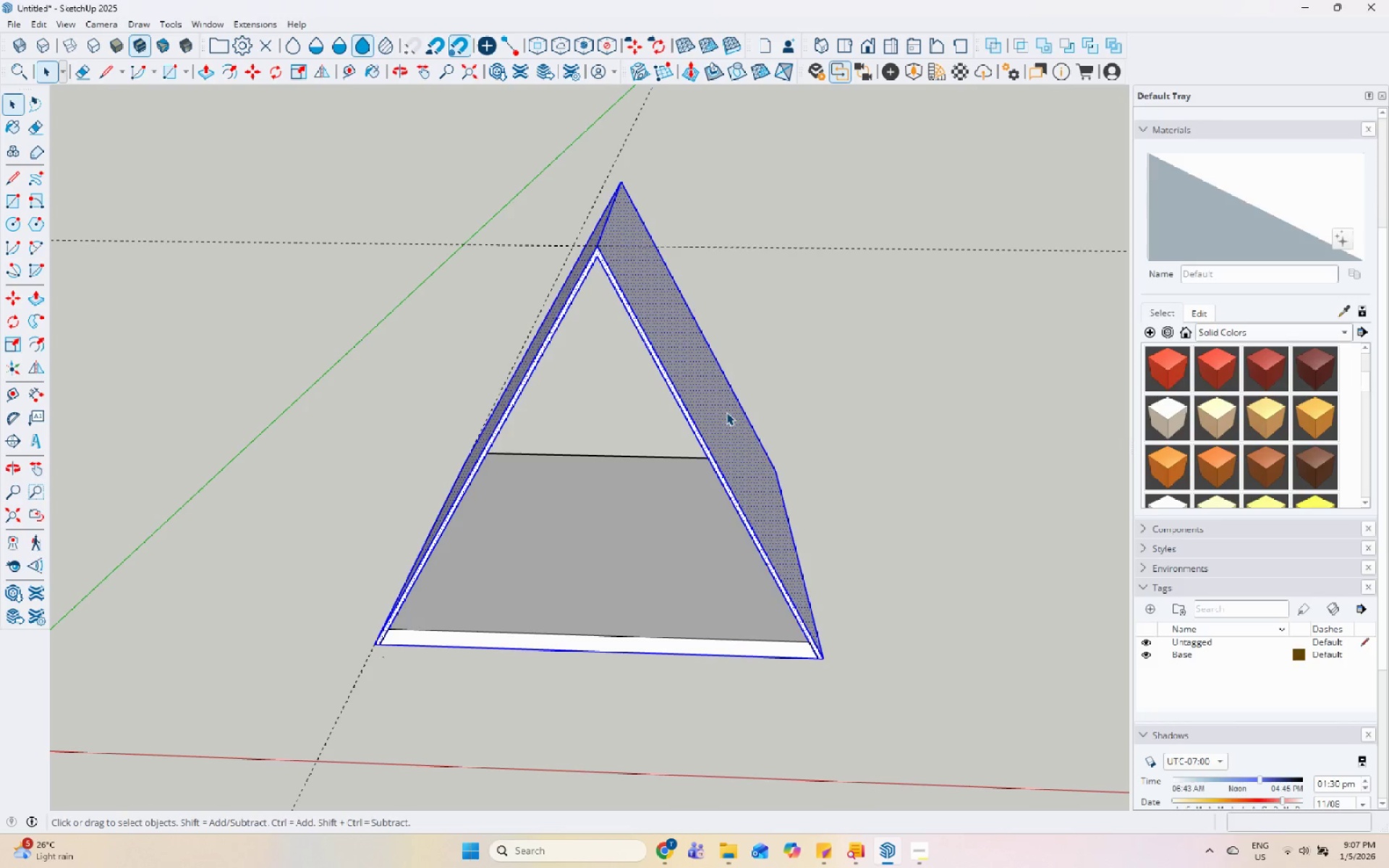 
right_click([726, 412])
 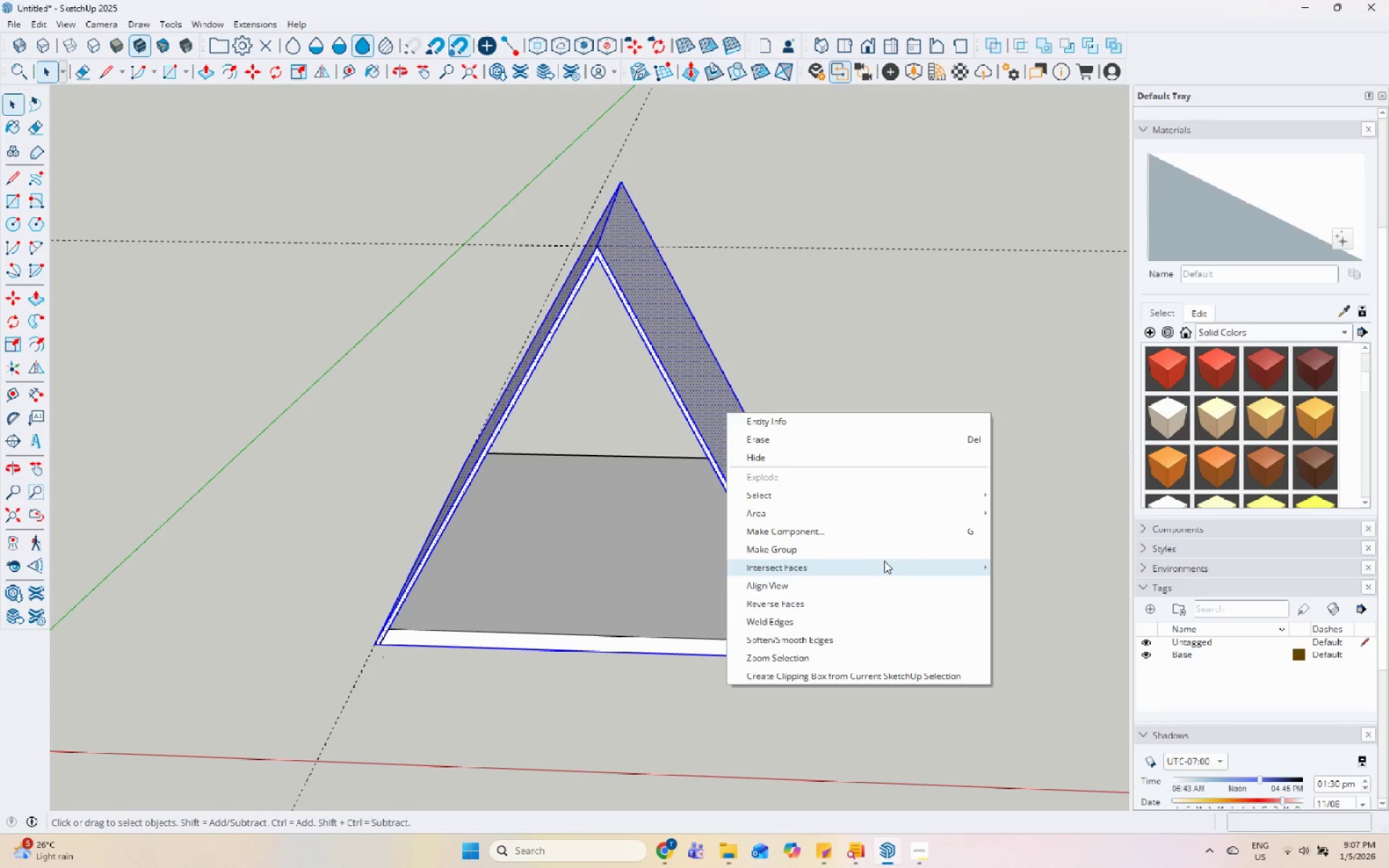 
left_click([892, 545])
 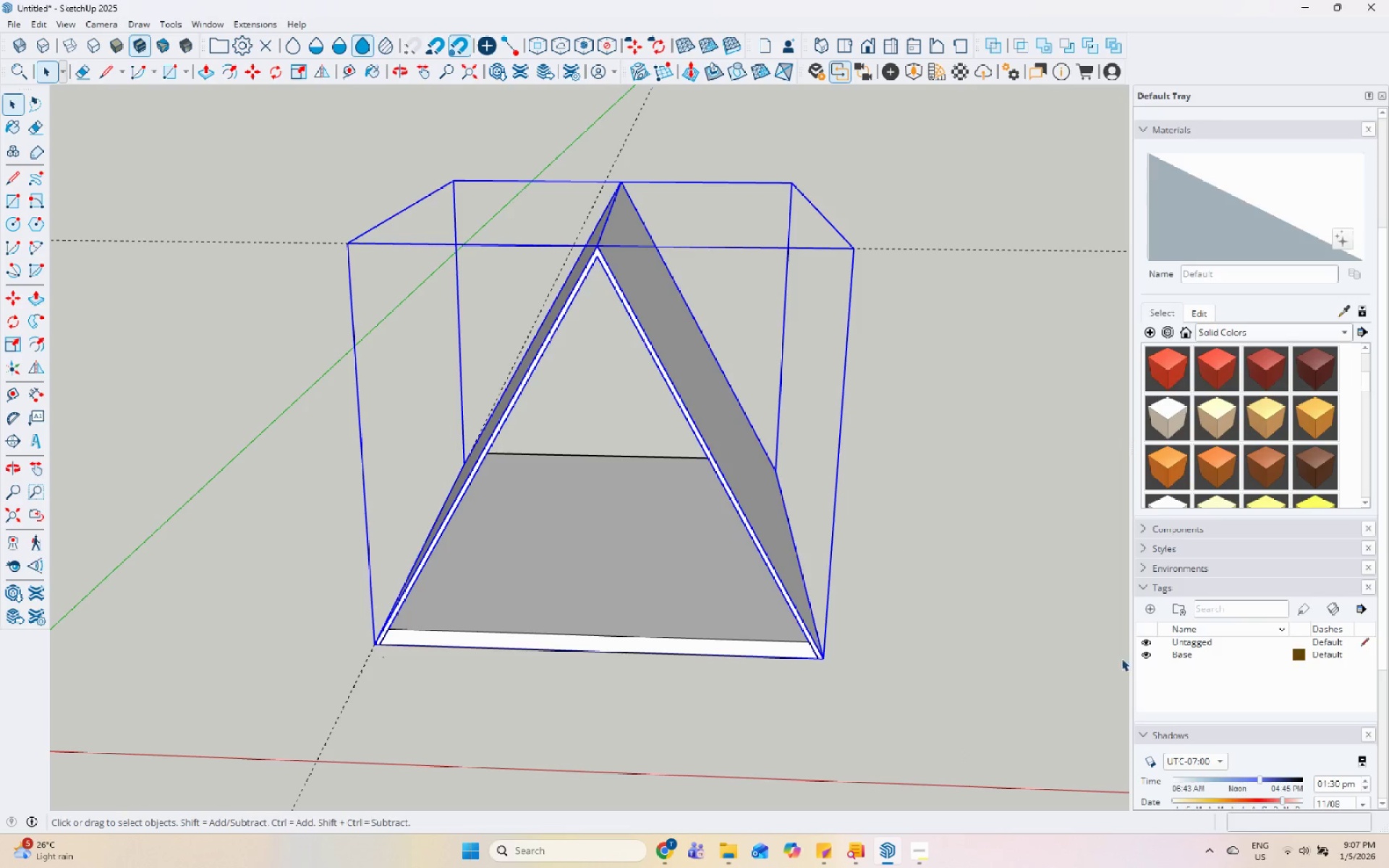 
left_click([1152, 613])
 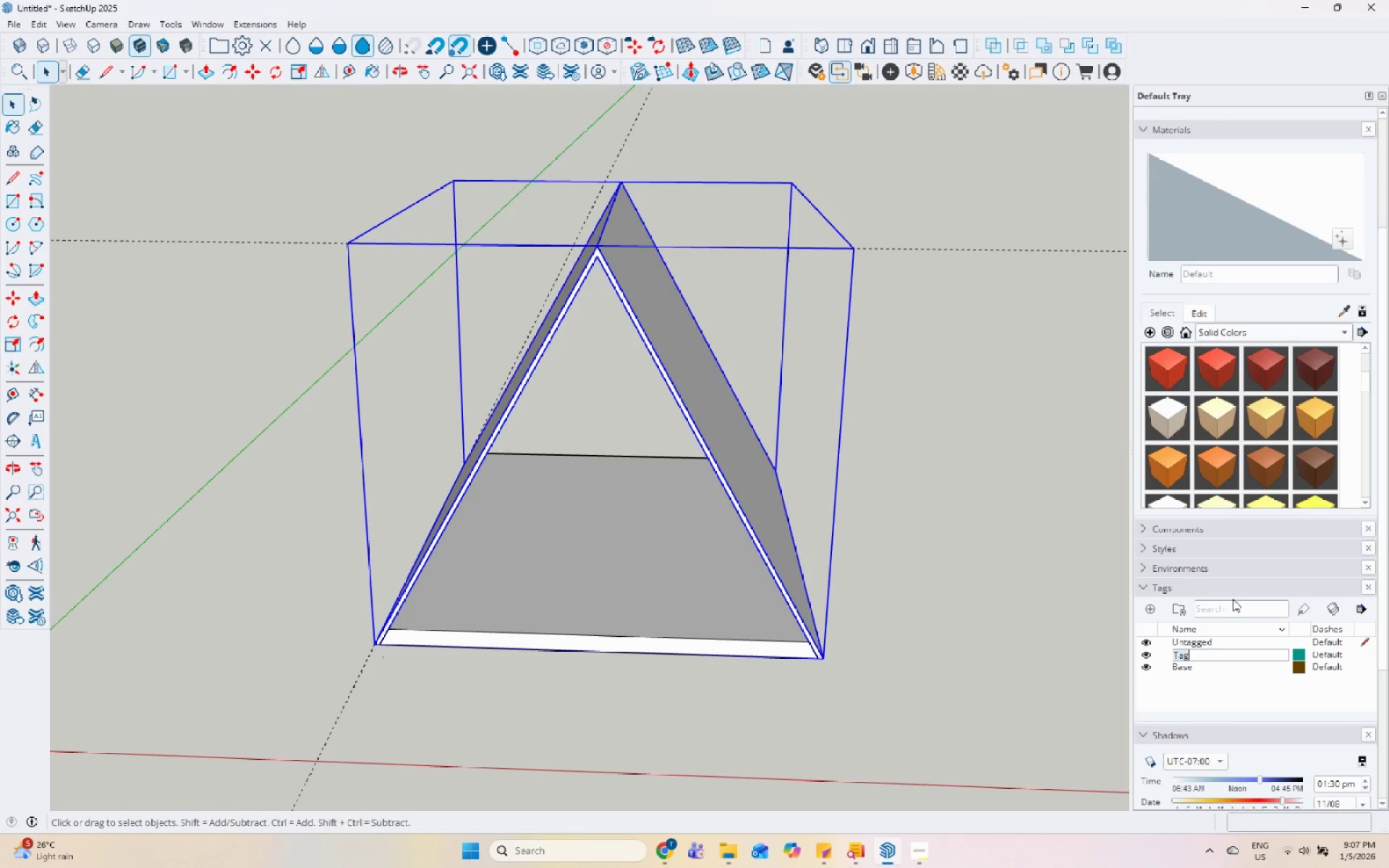 
type(Roof)
 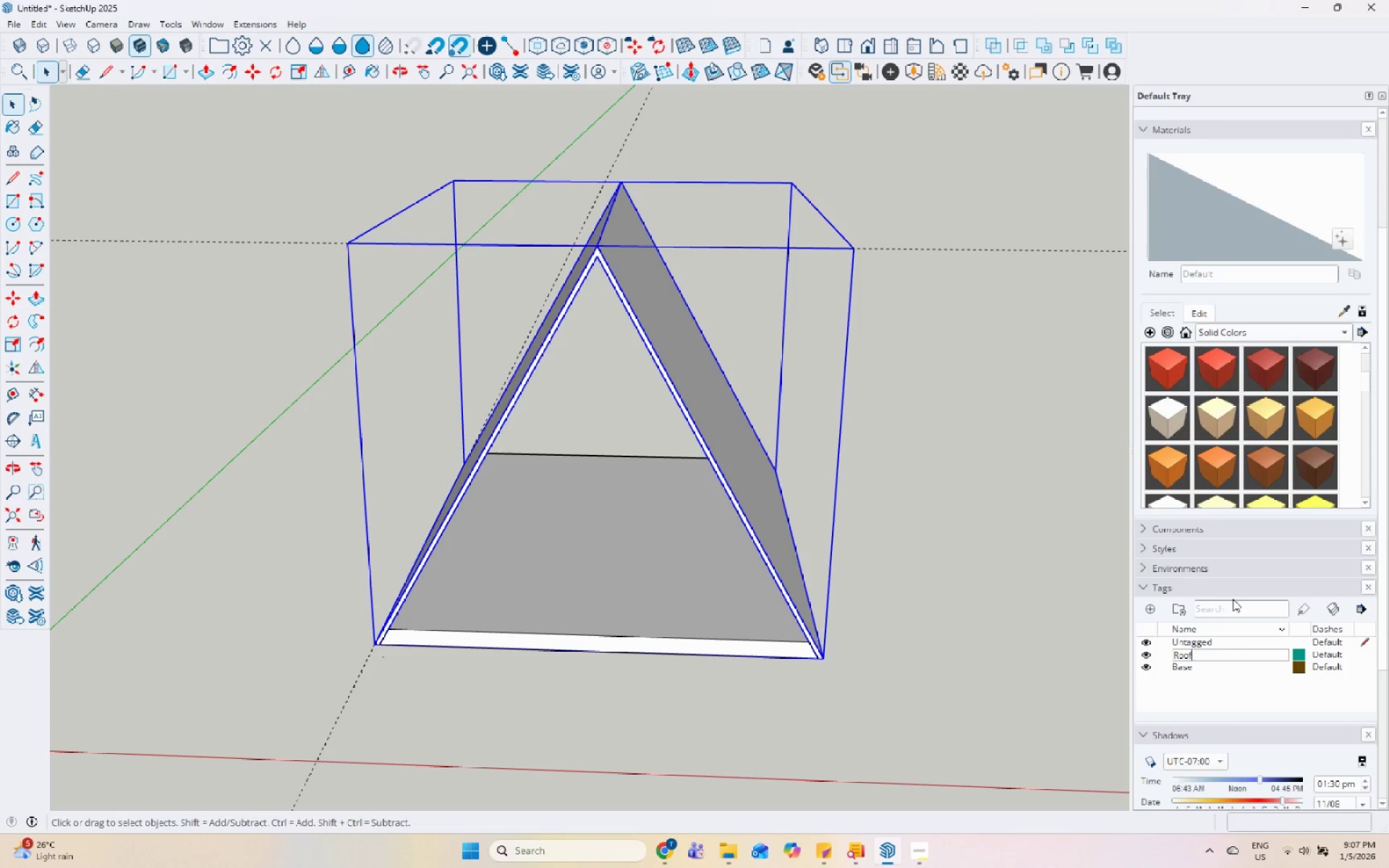 
key(Enter)
 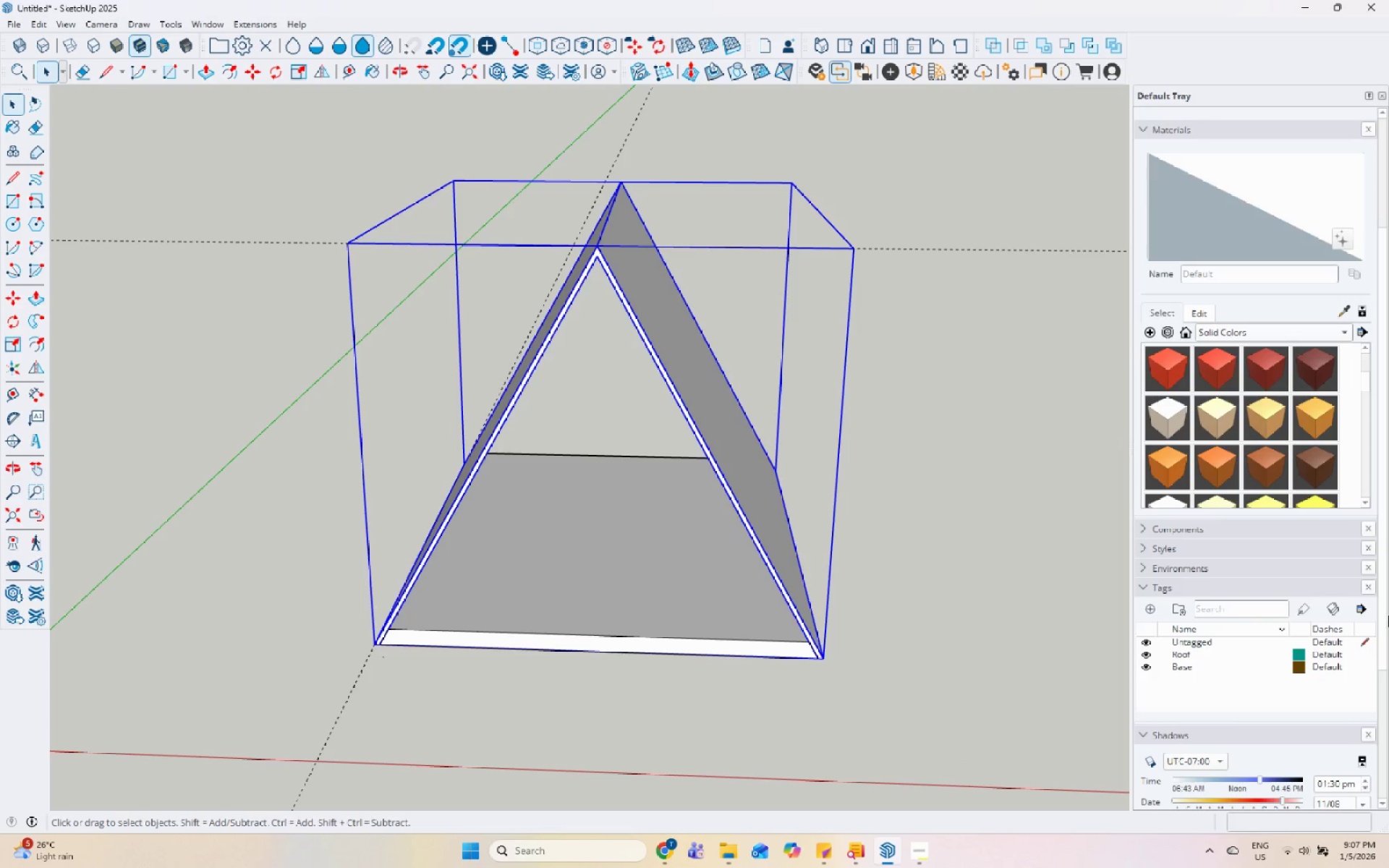 
left_click([1327, 167])
 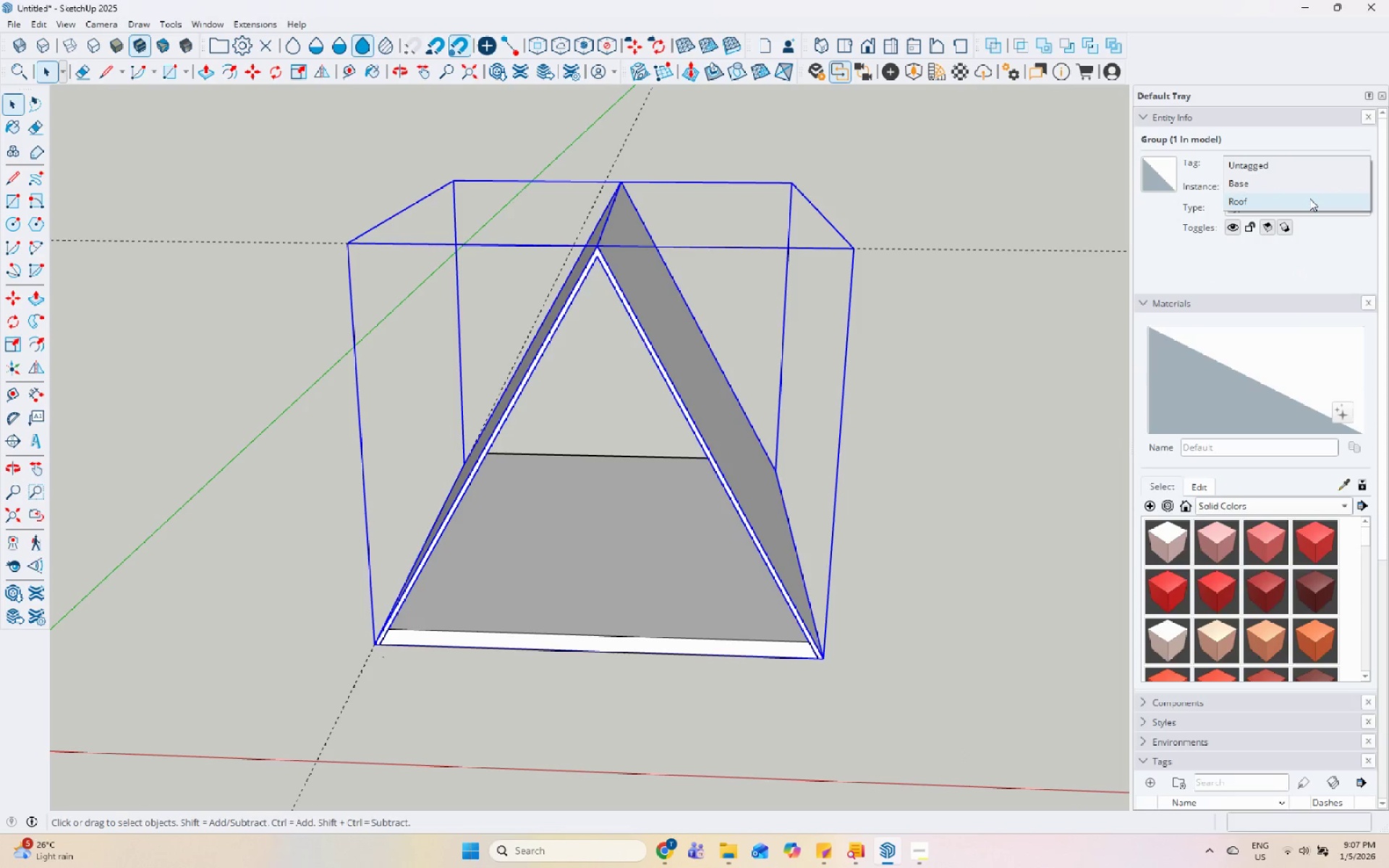 
scroll: coordinate [1287, 319], scroll_direction: up, amount: 11.0
 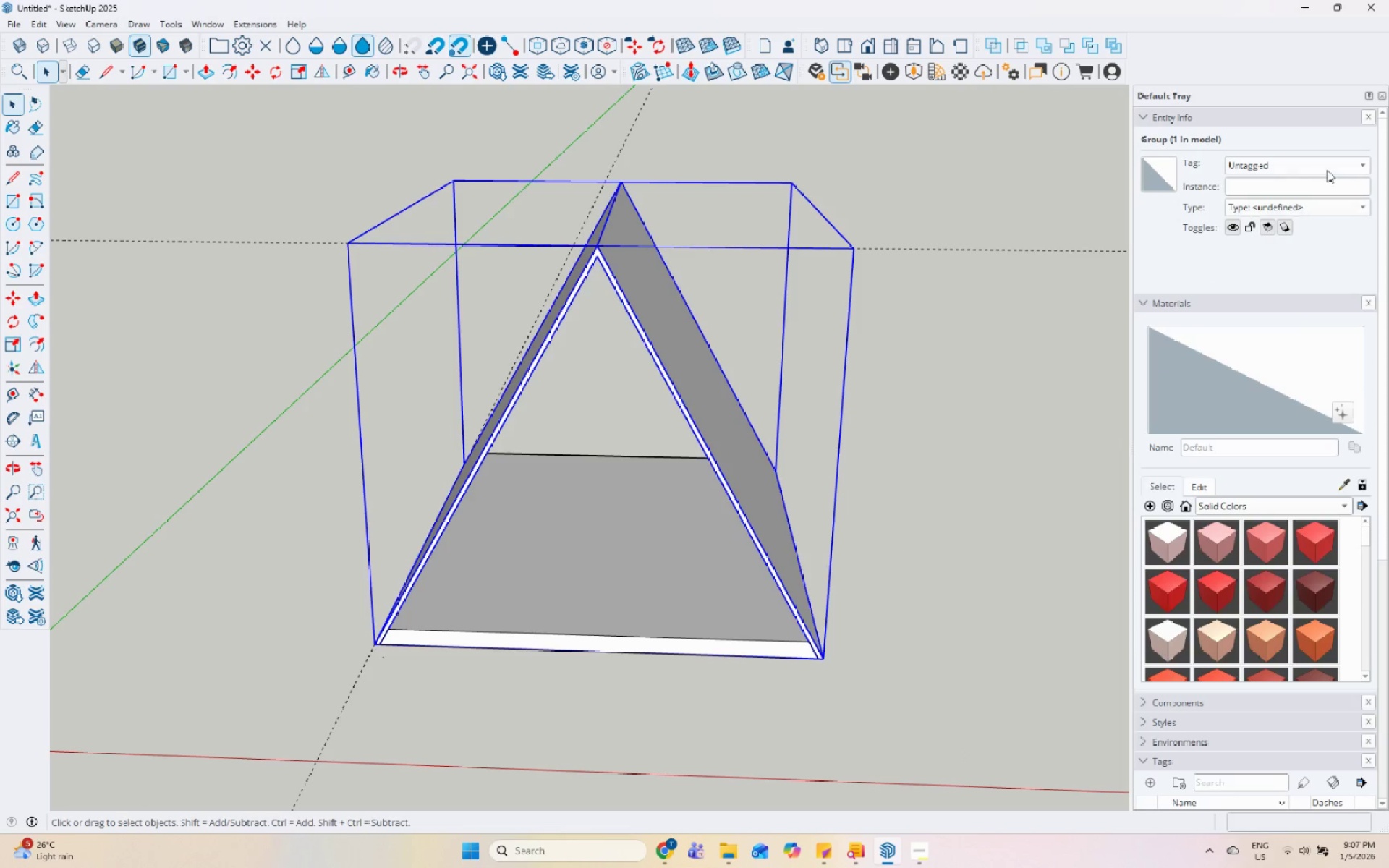 
left_click([1309, 198])
 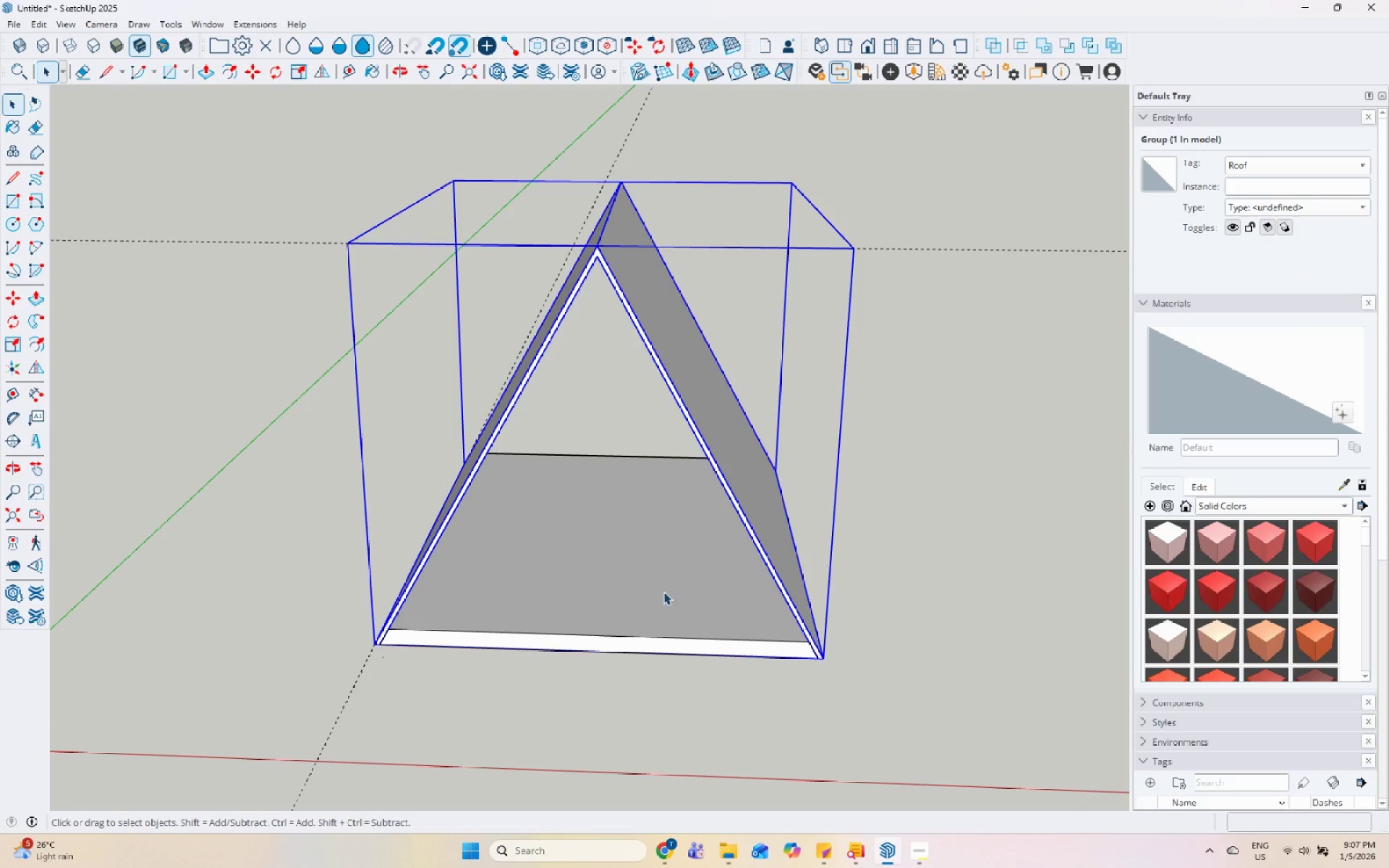 
double_click([665, 591])
 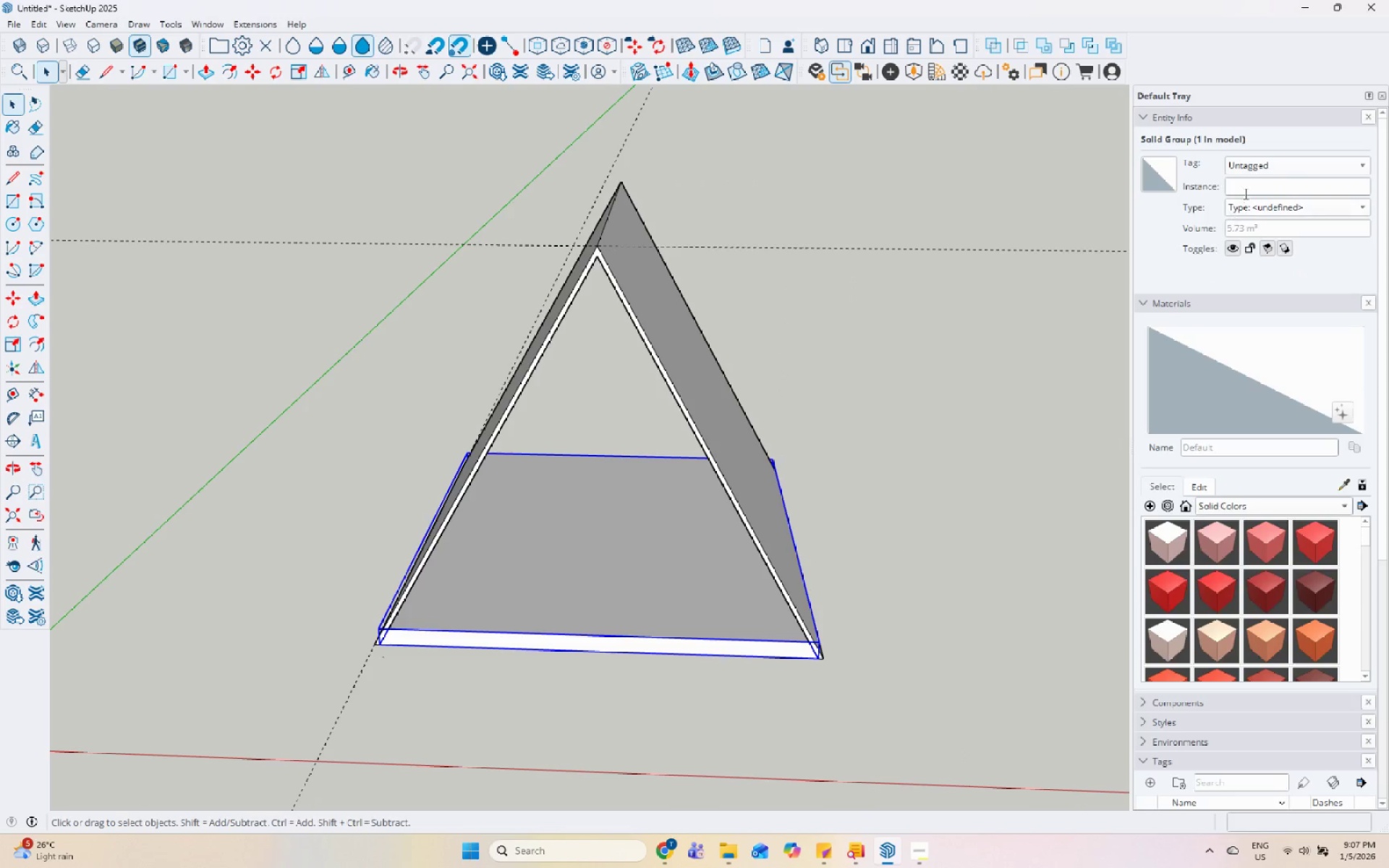 
left_click([1265, 165])
 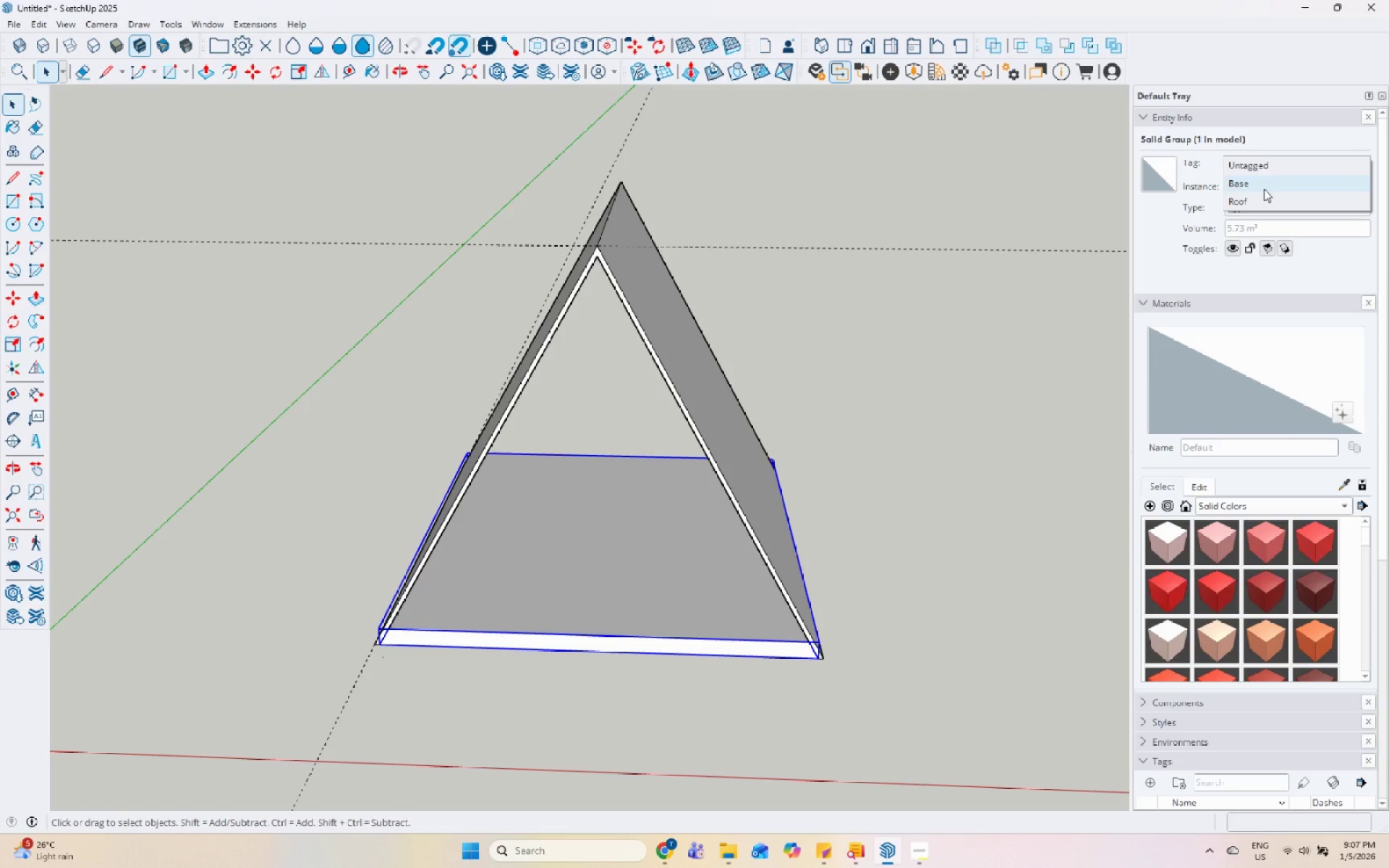 
left_click([1264, 189])
 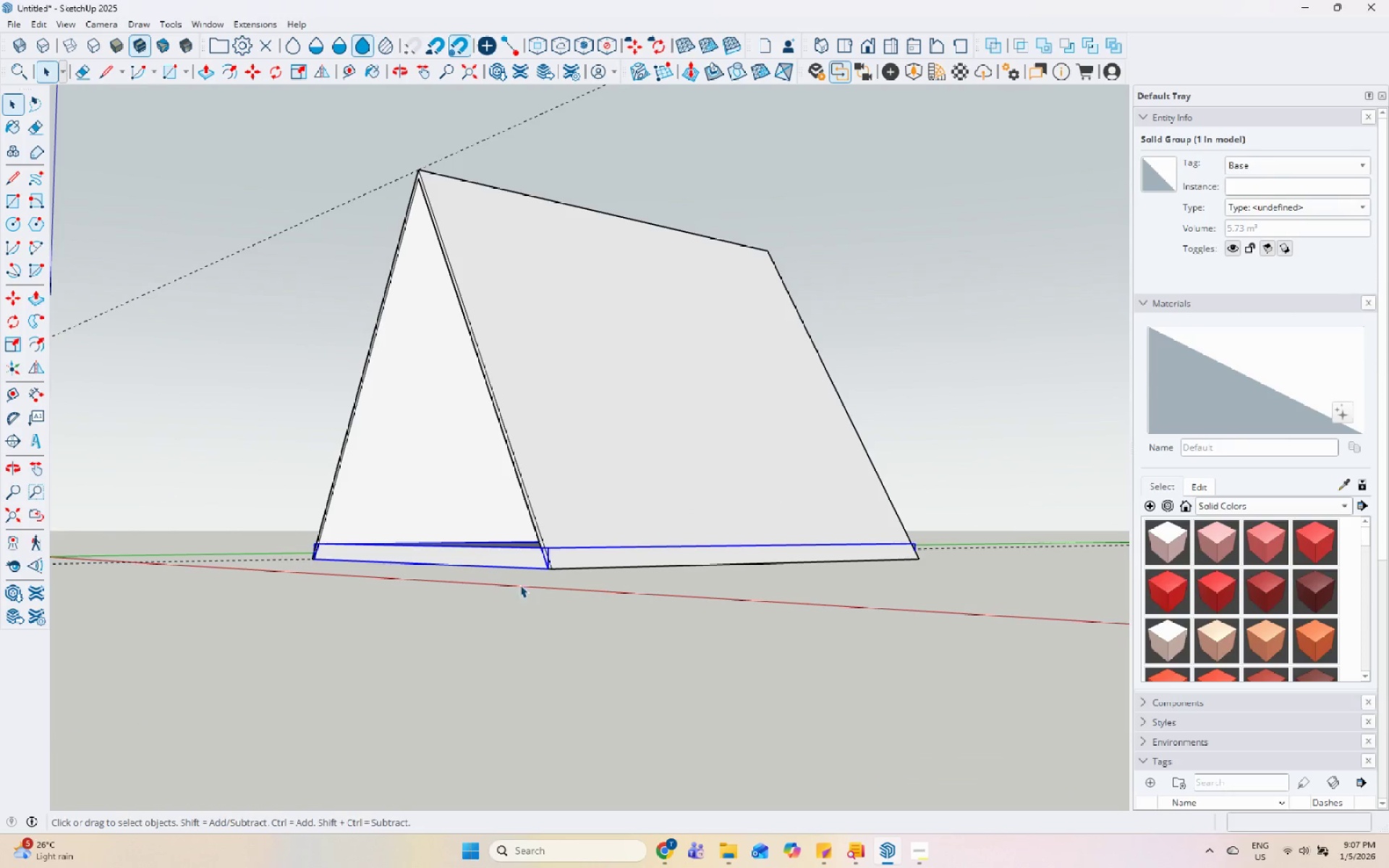 
scroll: coordinate [626, 707], scroll_direction: up, amount: 13.0